 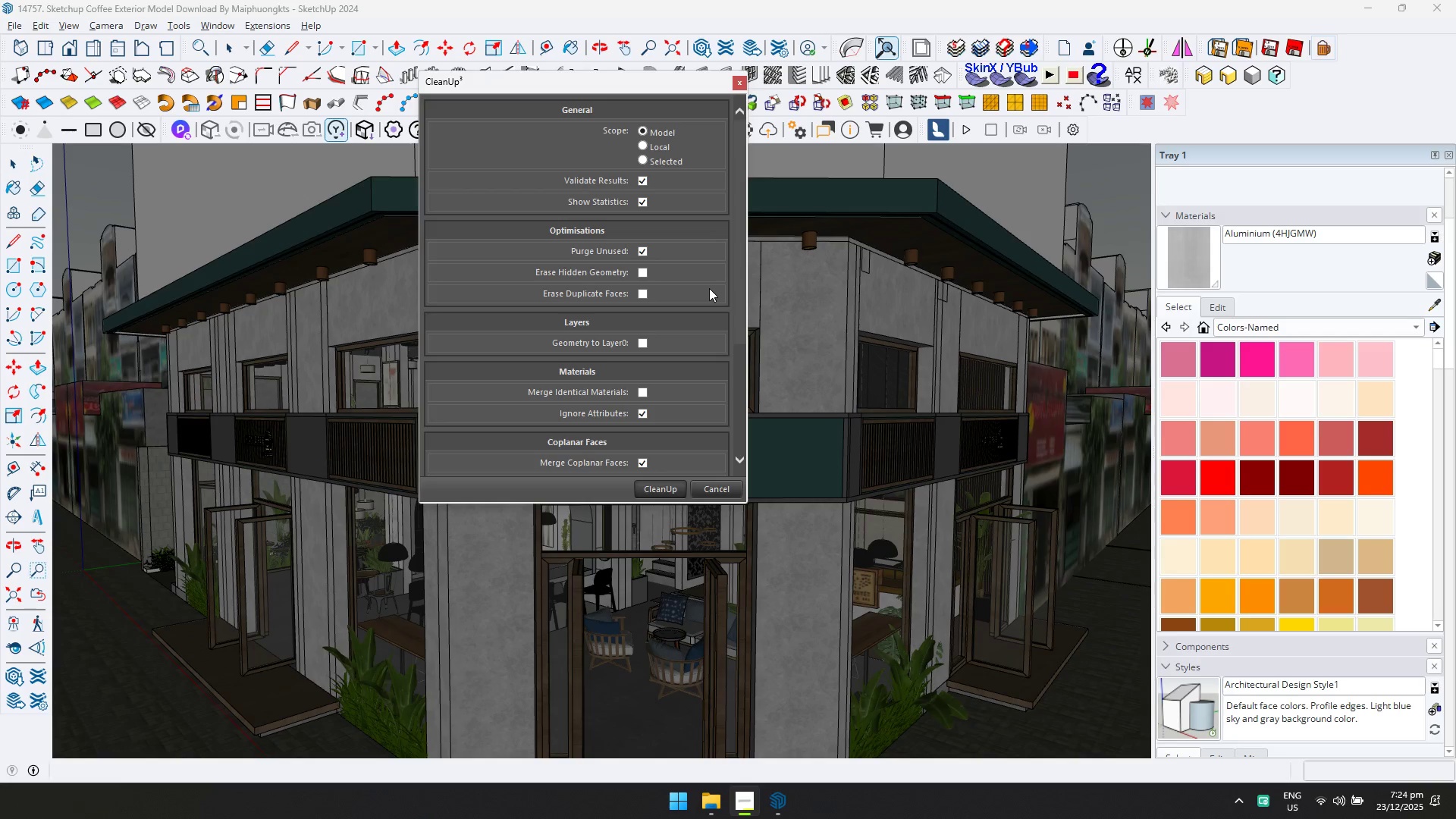 
mouse_move([752, 758])
 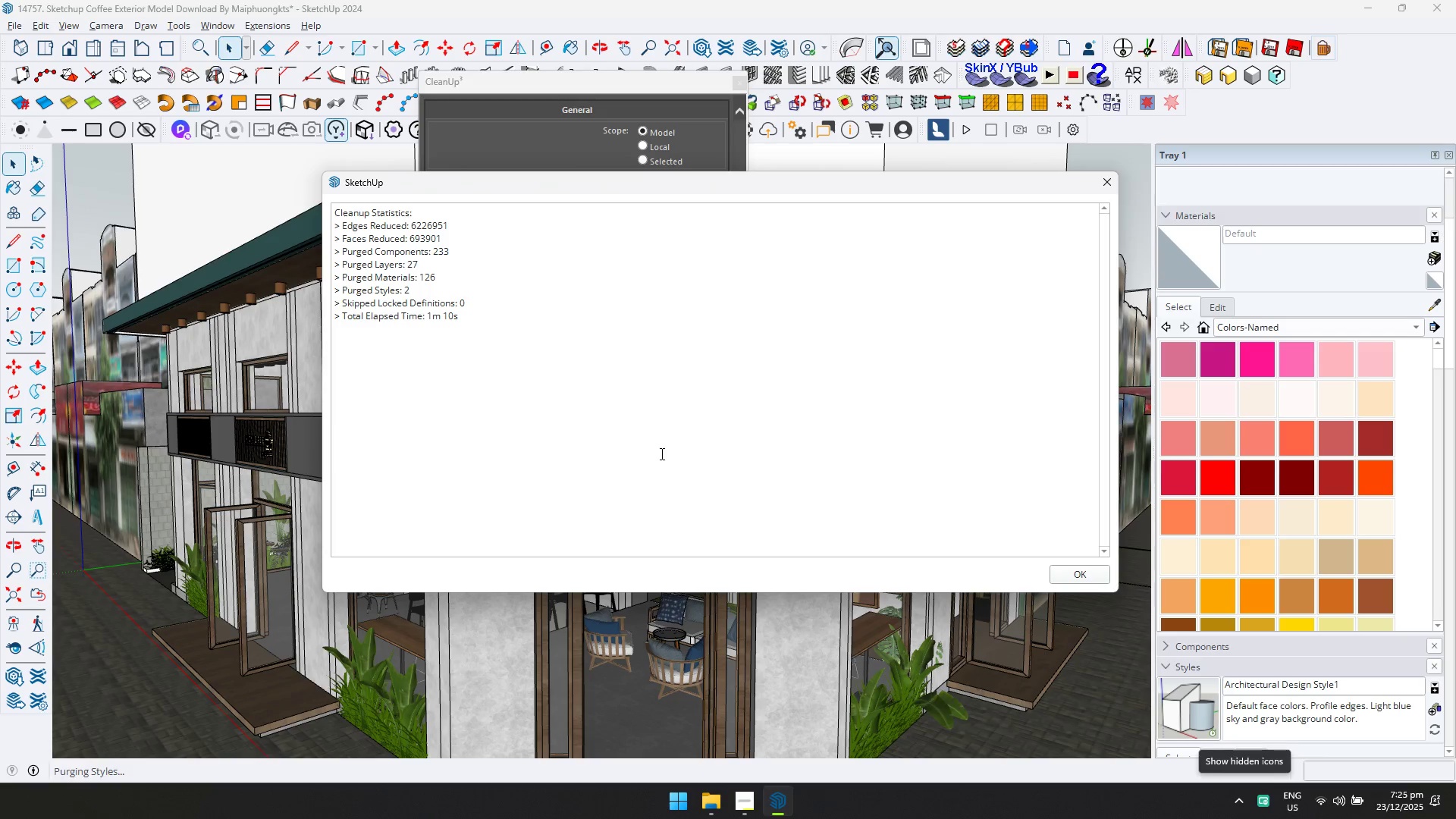 
wait(68.35)
 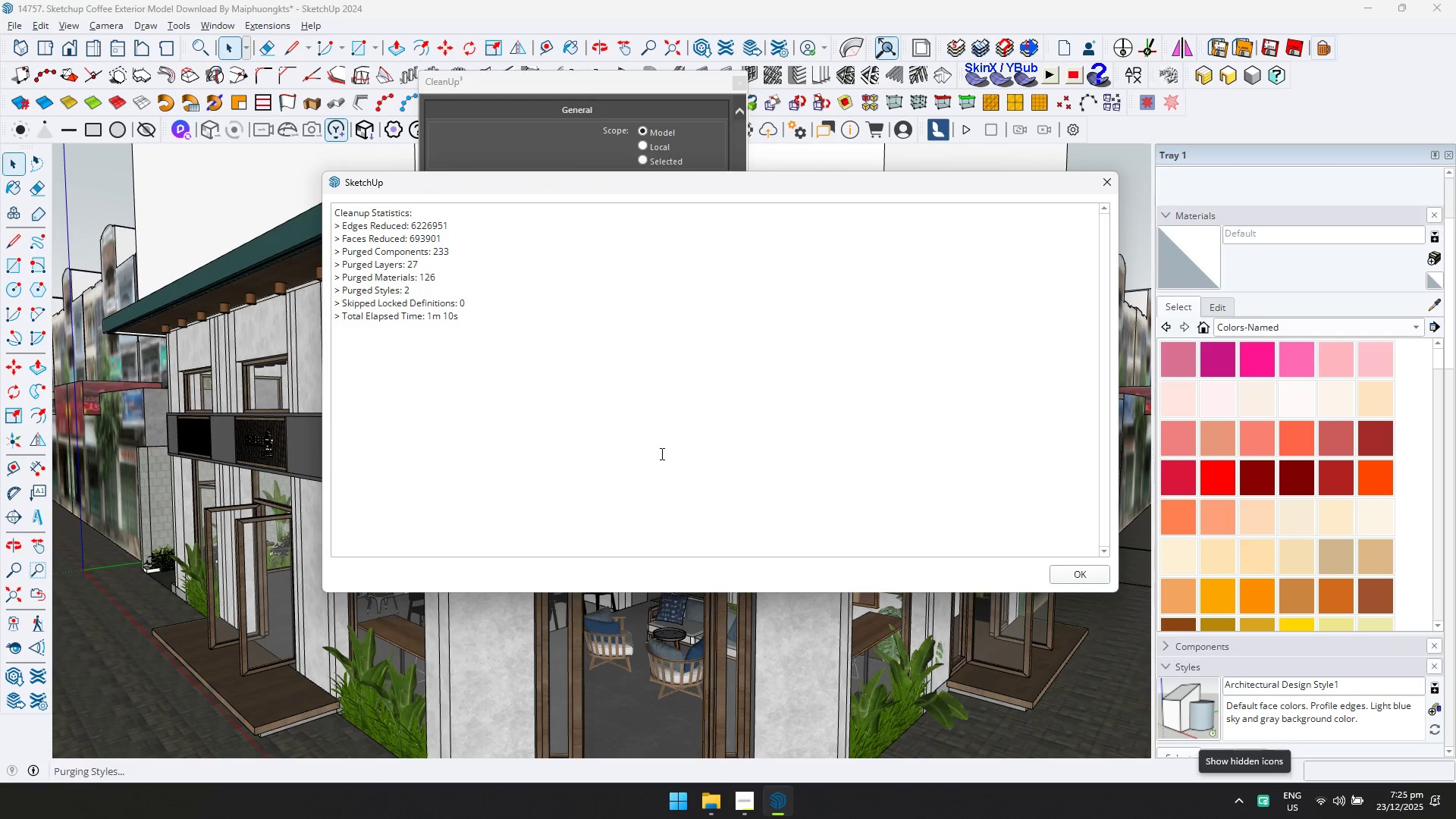 
left_click([1083, 573])
 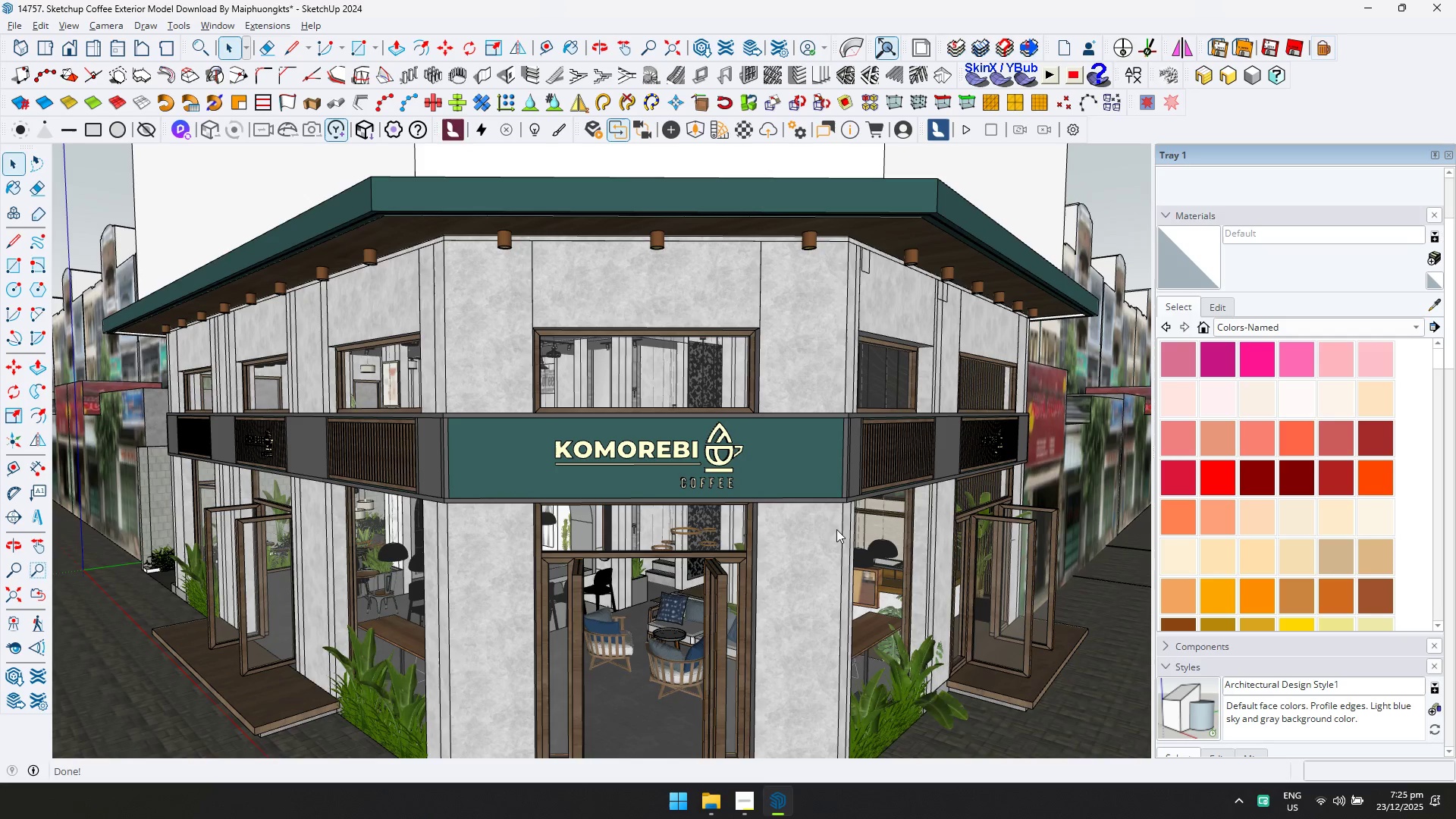 
scroll: coordinate [752, 482], scroll_direction: up, amount: 1.0
 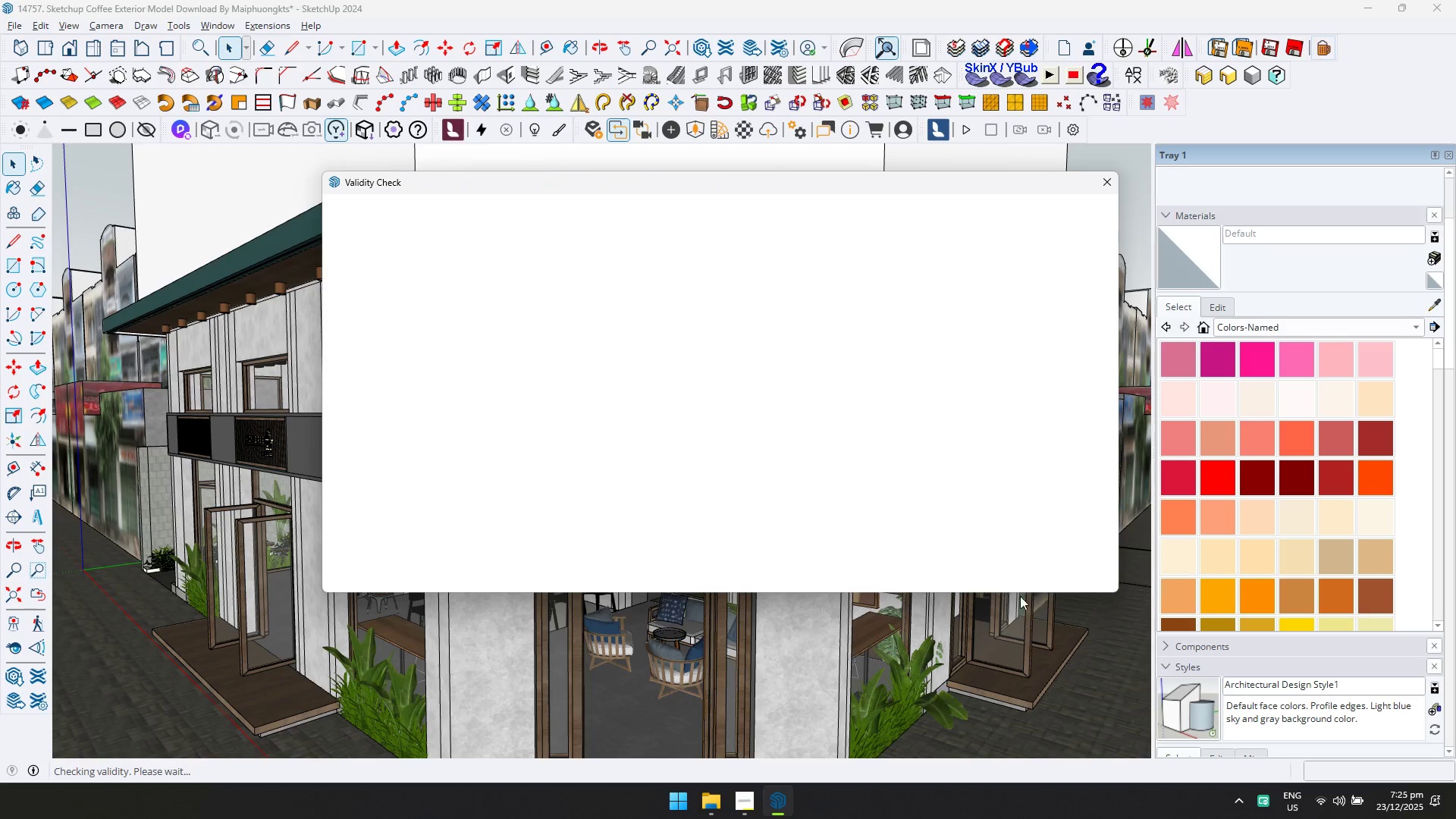 
left_click([1057, 576])
 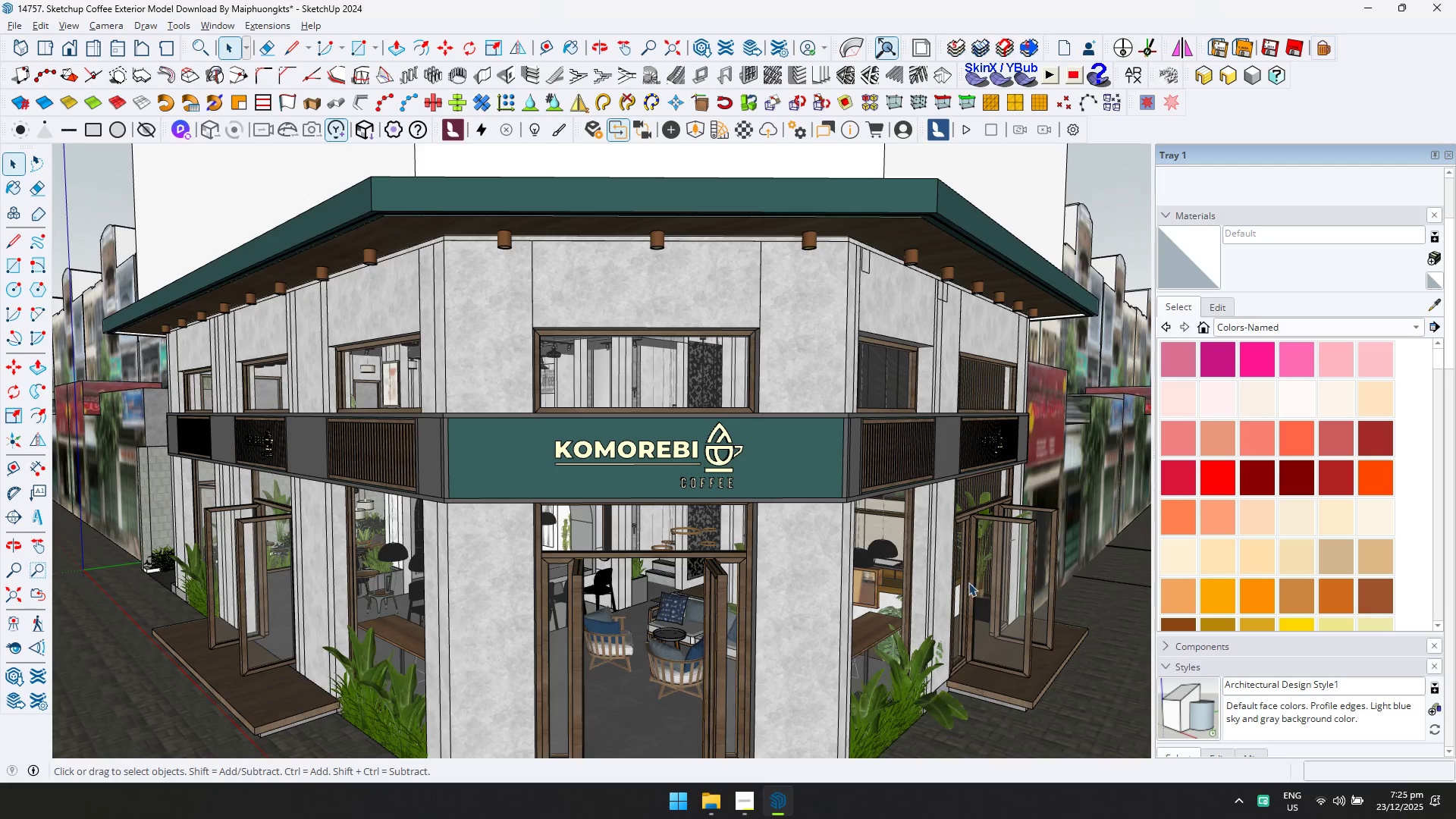 
scroll: coordinate [768, 548], scroll_direction: down, amount: 5.0
 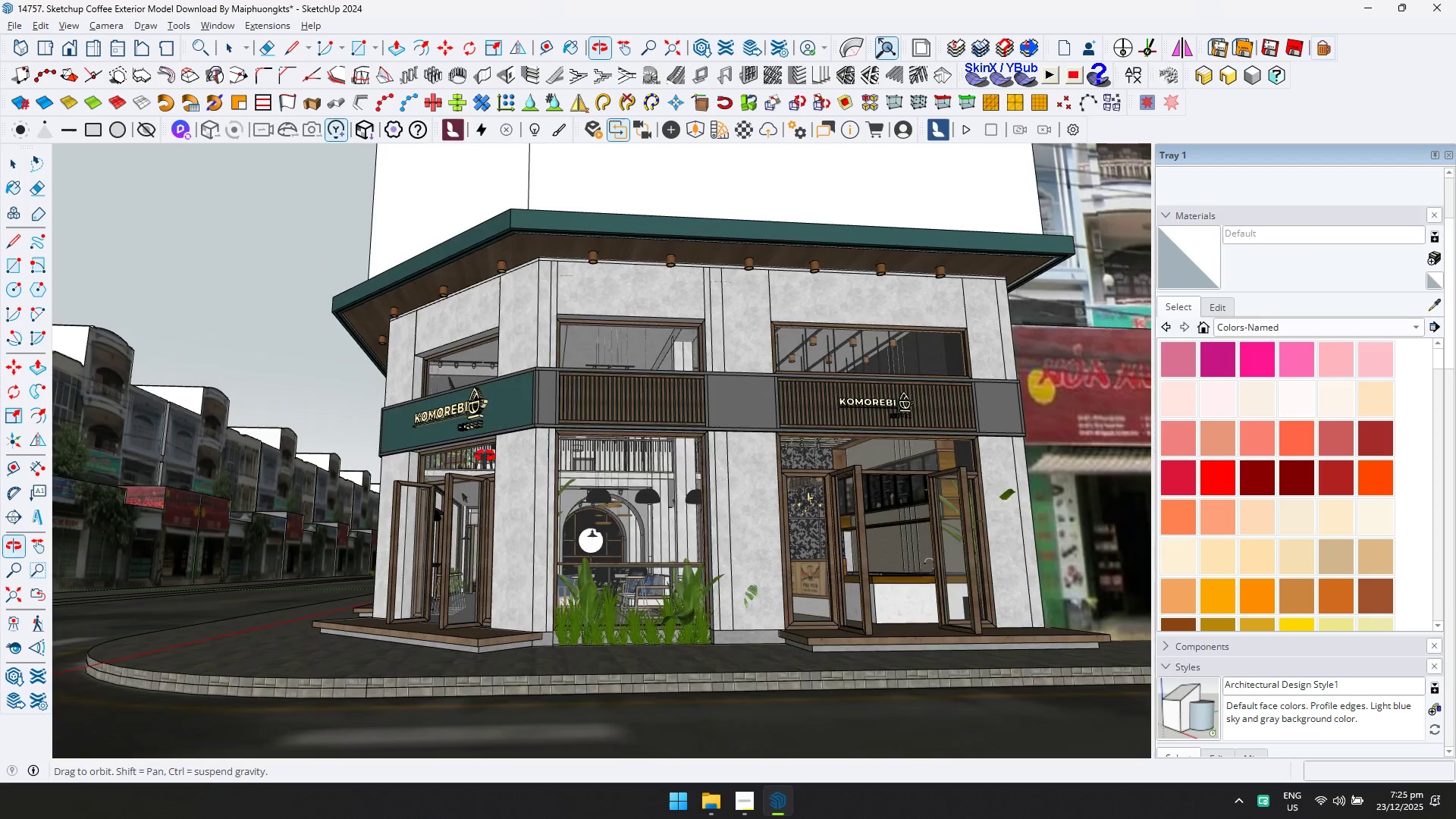 
key(Control+S)
 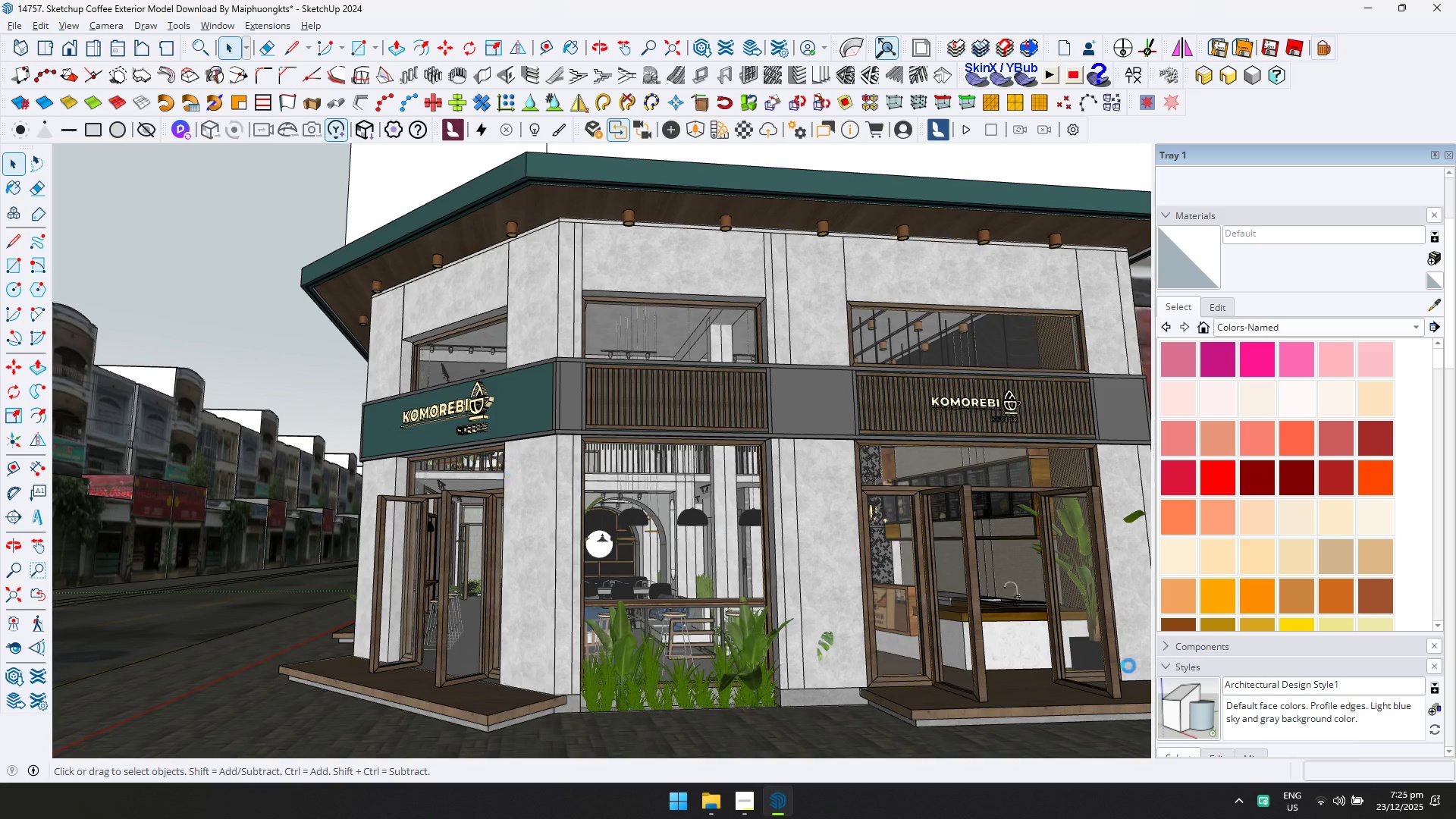 
scroll: coordinate [493, 469], scroll_direction: up, amount: 2.0
 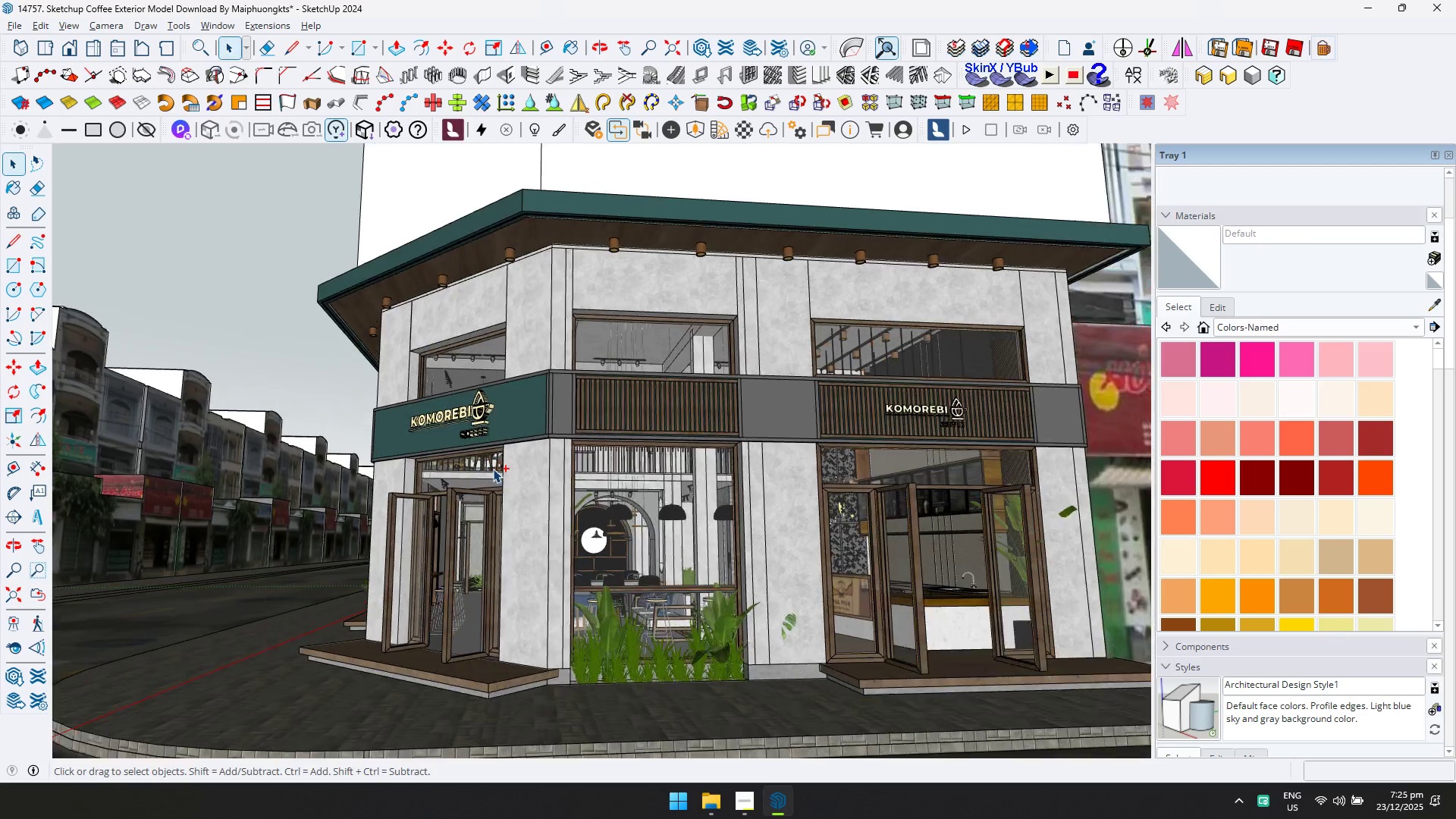 
left_click([1414, 818])
 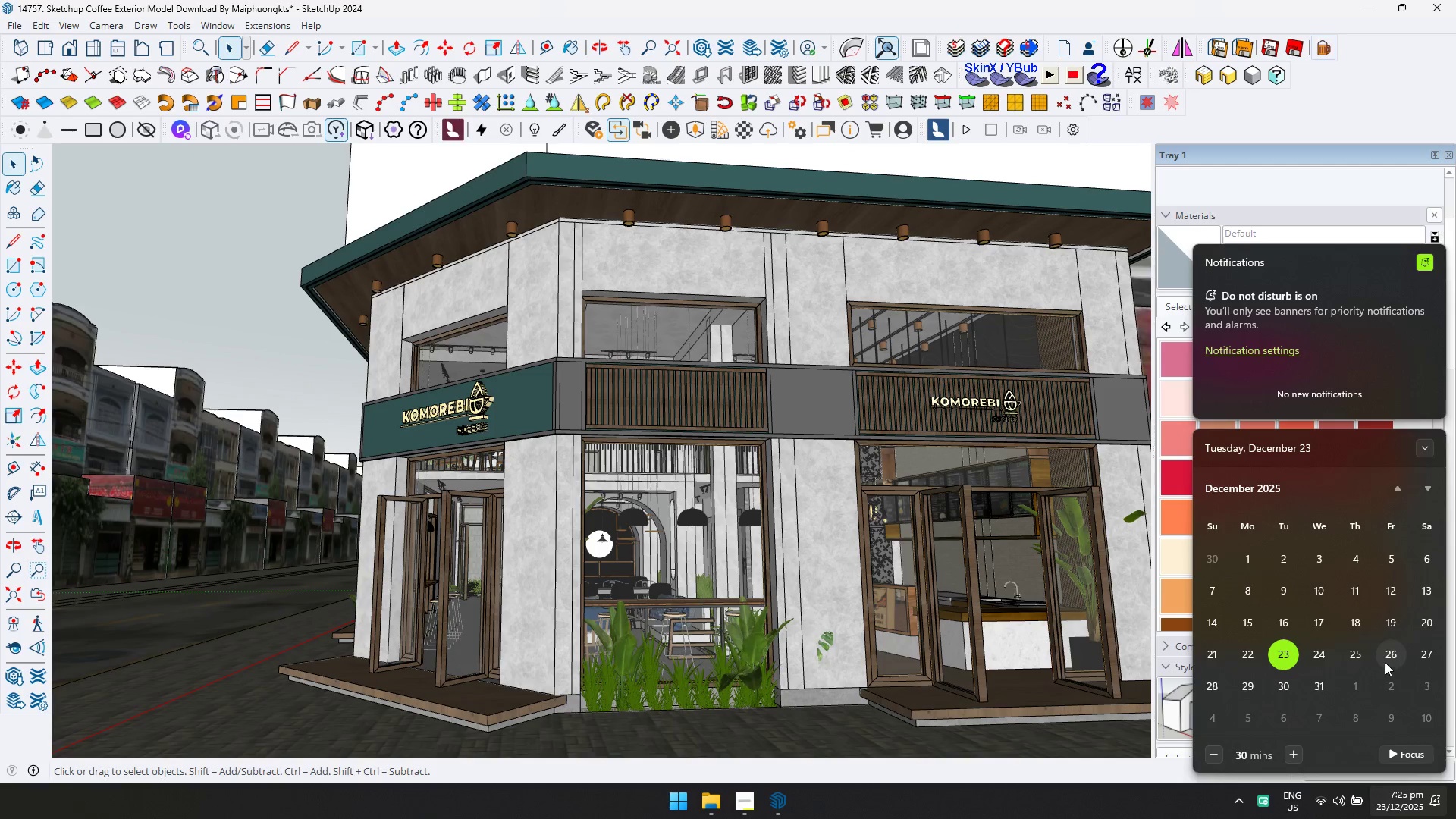 
left_click([1142, 805])
 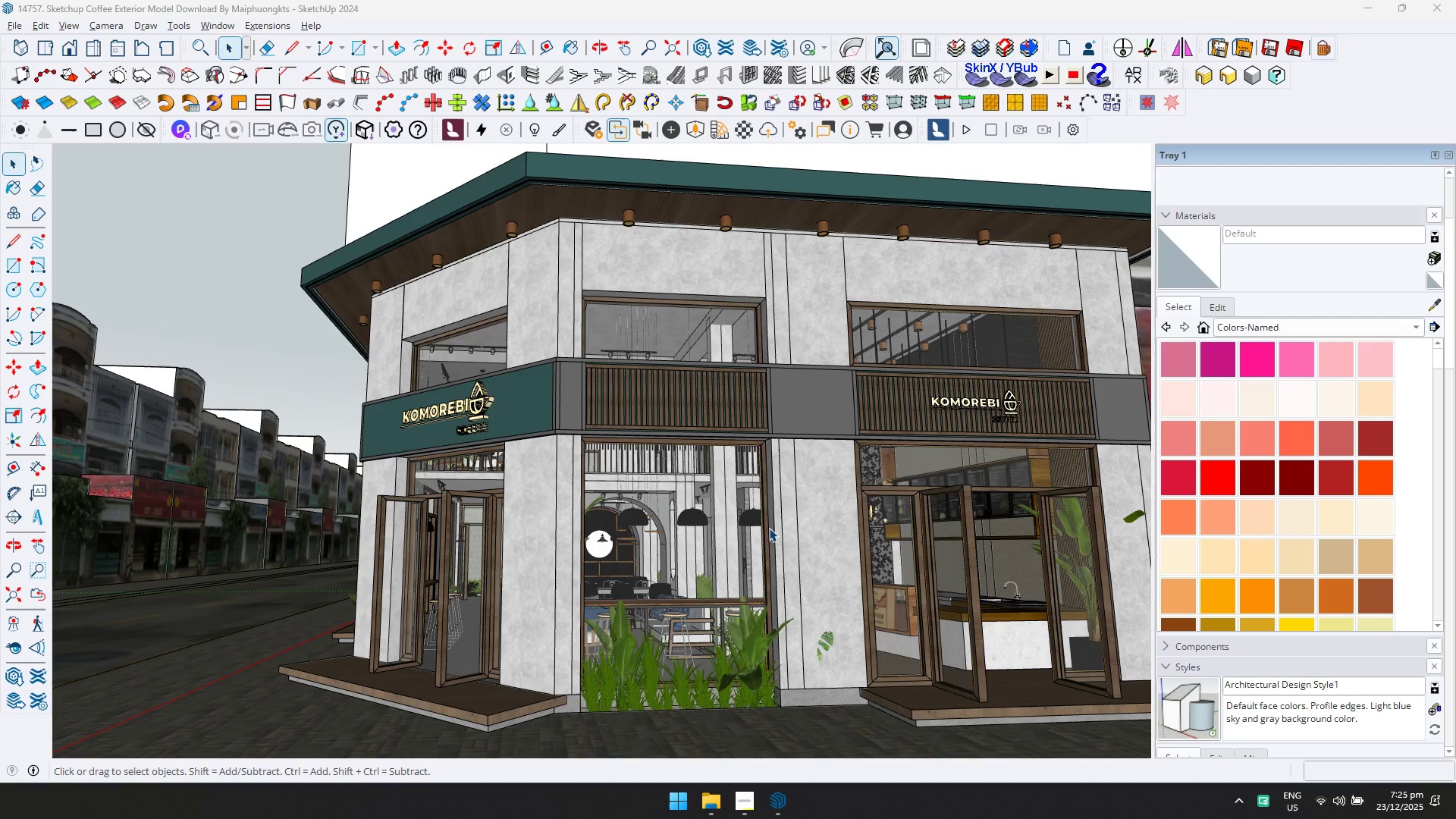 
scroll: coordinate [767, 527], scroll_direction: down, amount: 3.0
 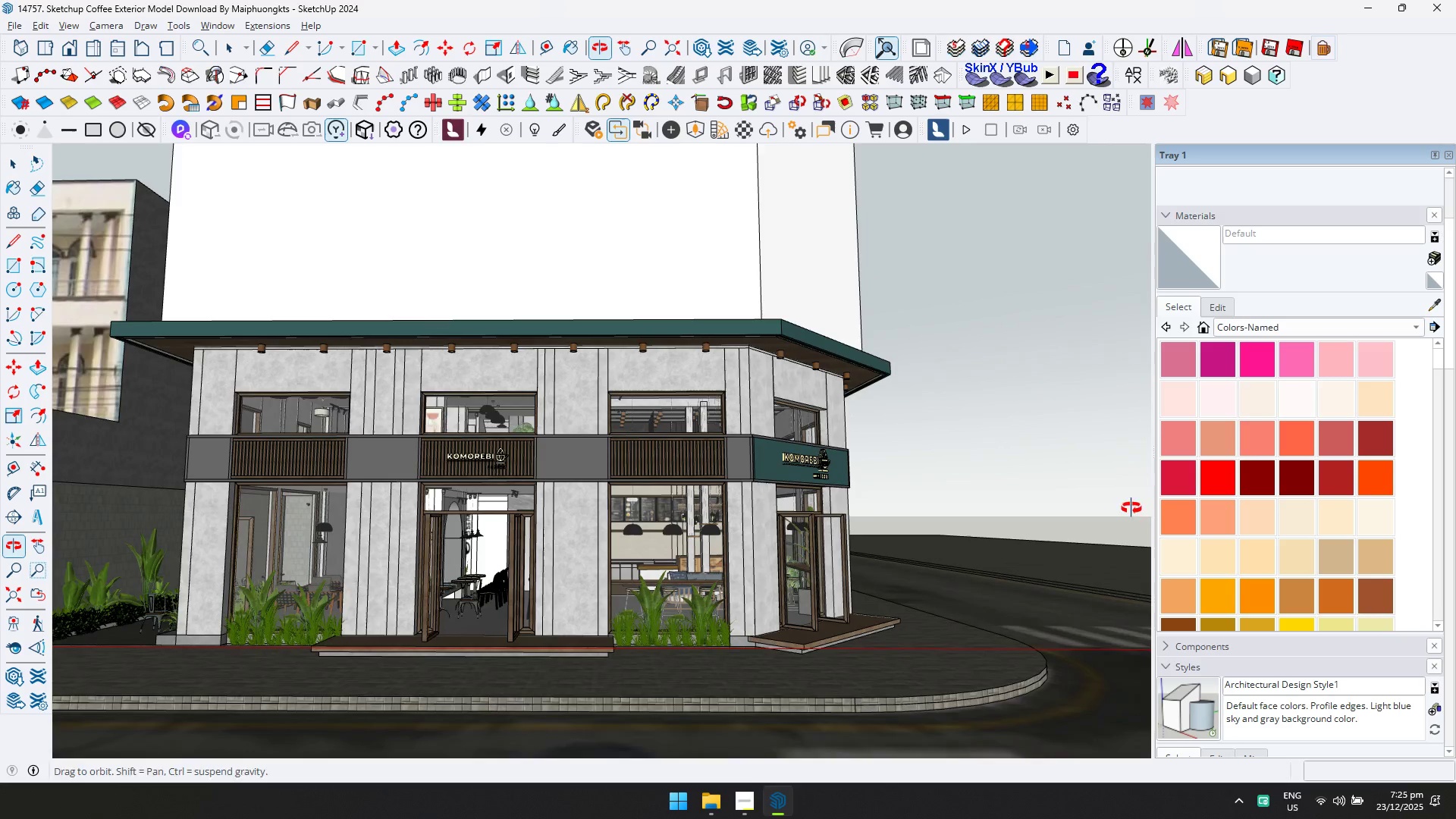 
key(Shift+ShiftLeft)
 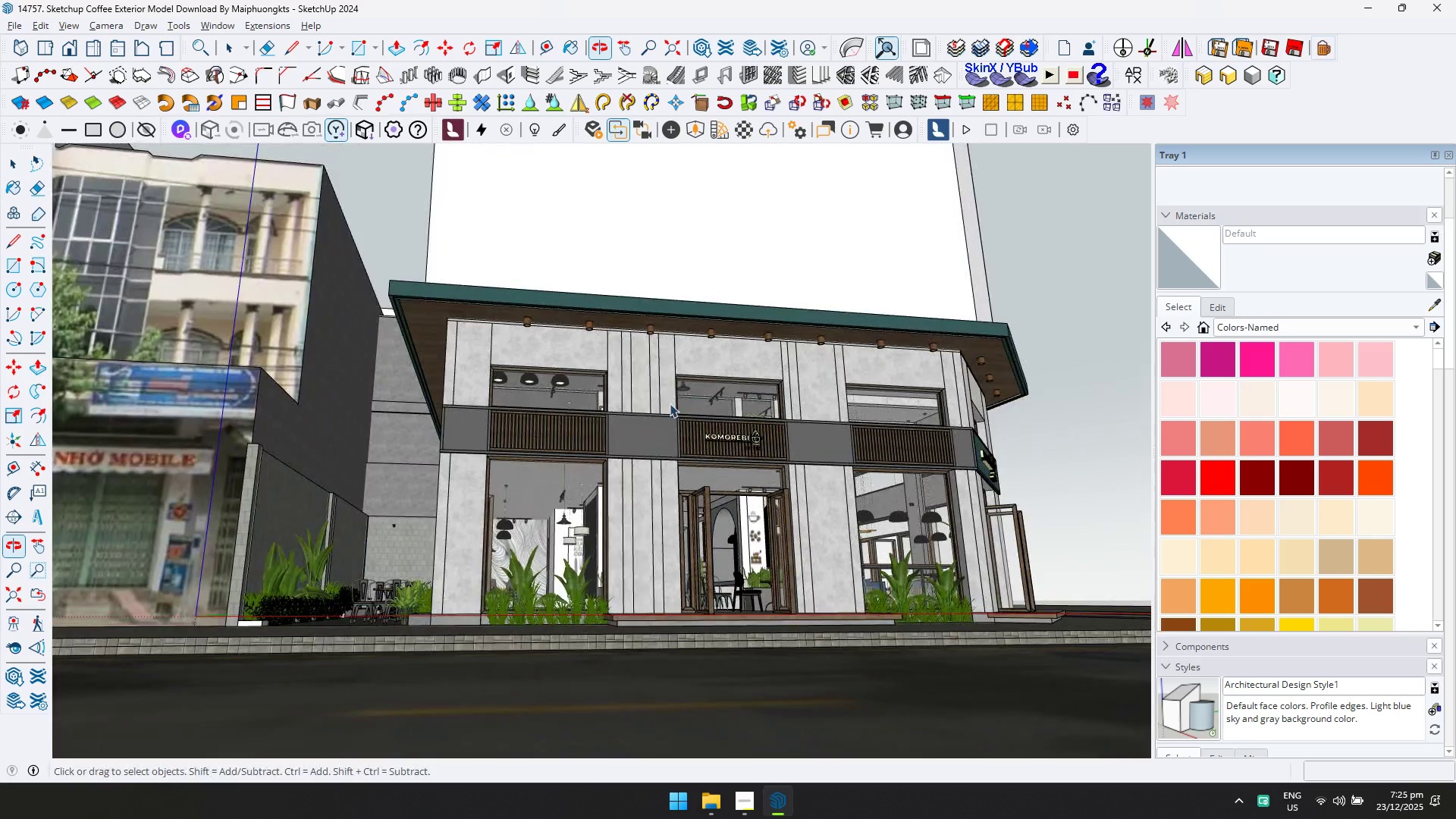 
scroll: coordinate [574, 465], scroll_direction: none, amount: 0.0
 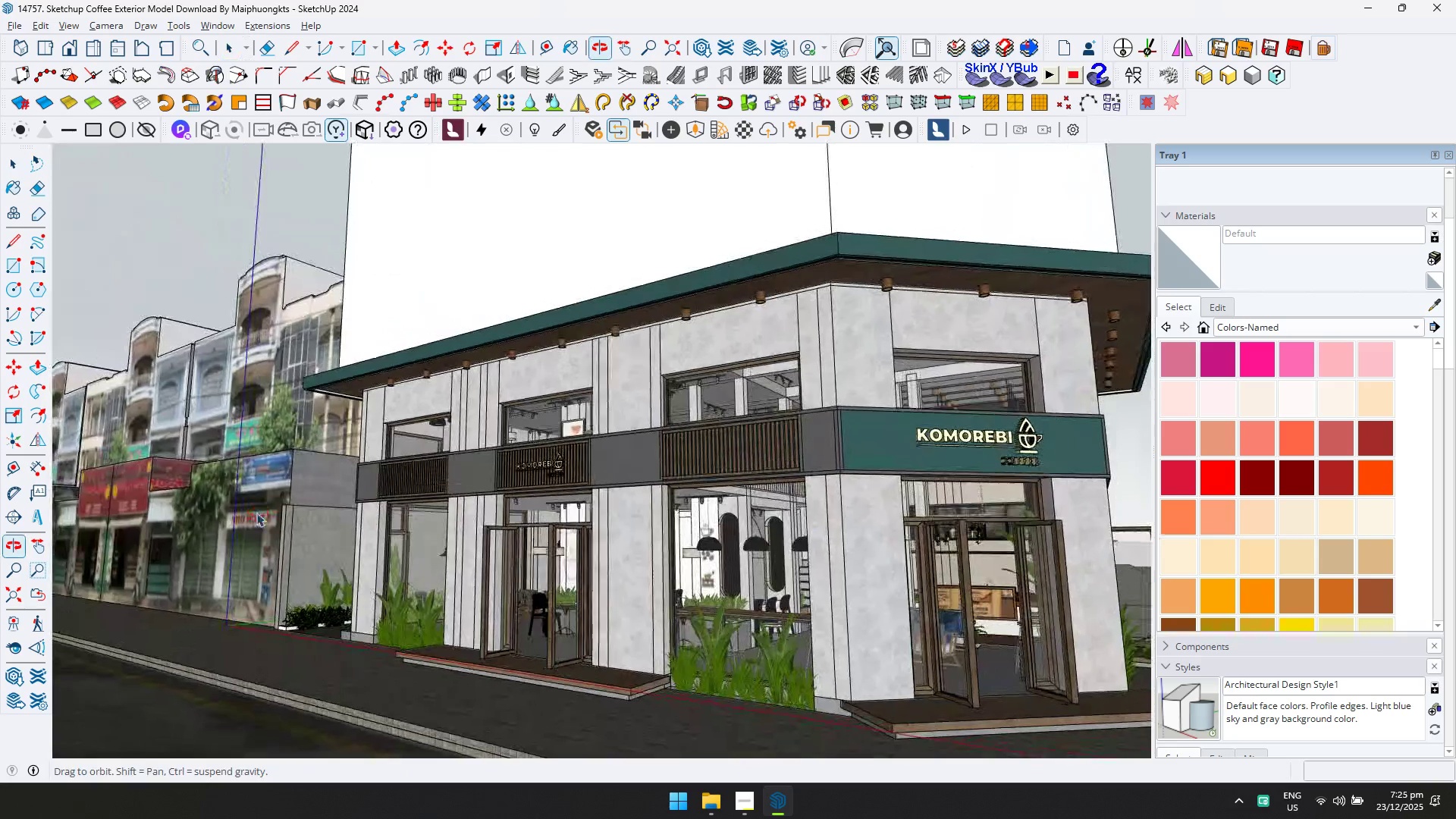 
key(Shift+ShiftLeft)
 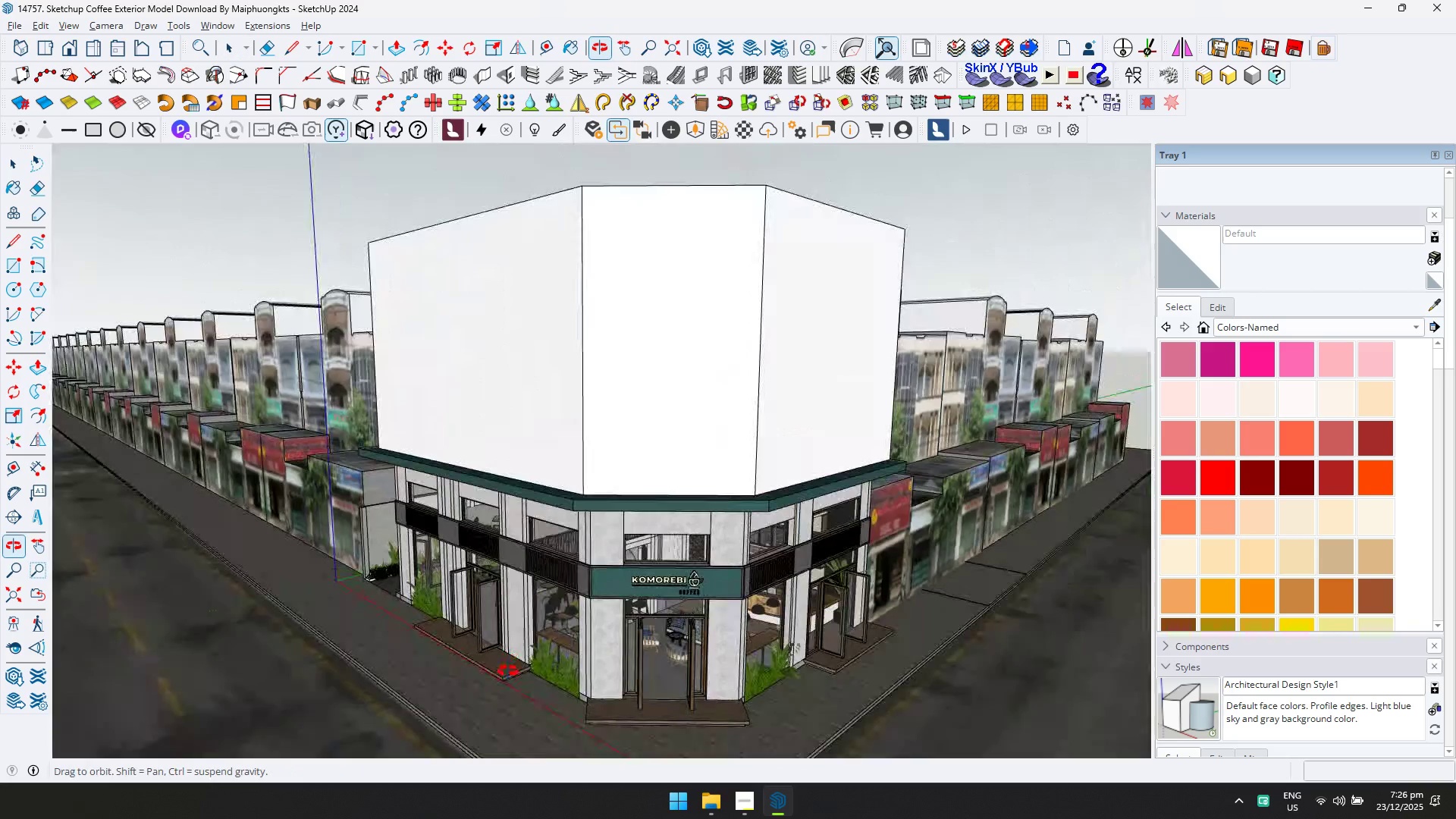 
scroll: coordinate [654, 539], scroll_direction: down, amount: 7.0
 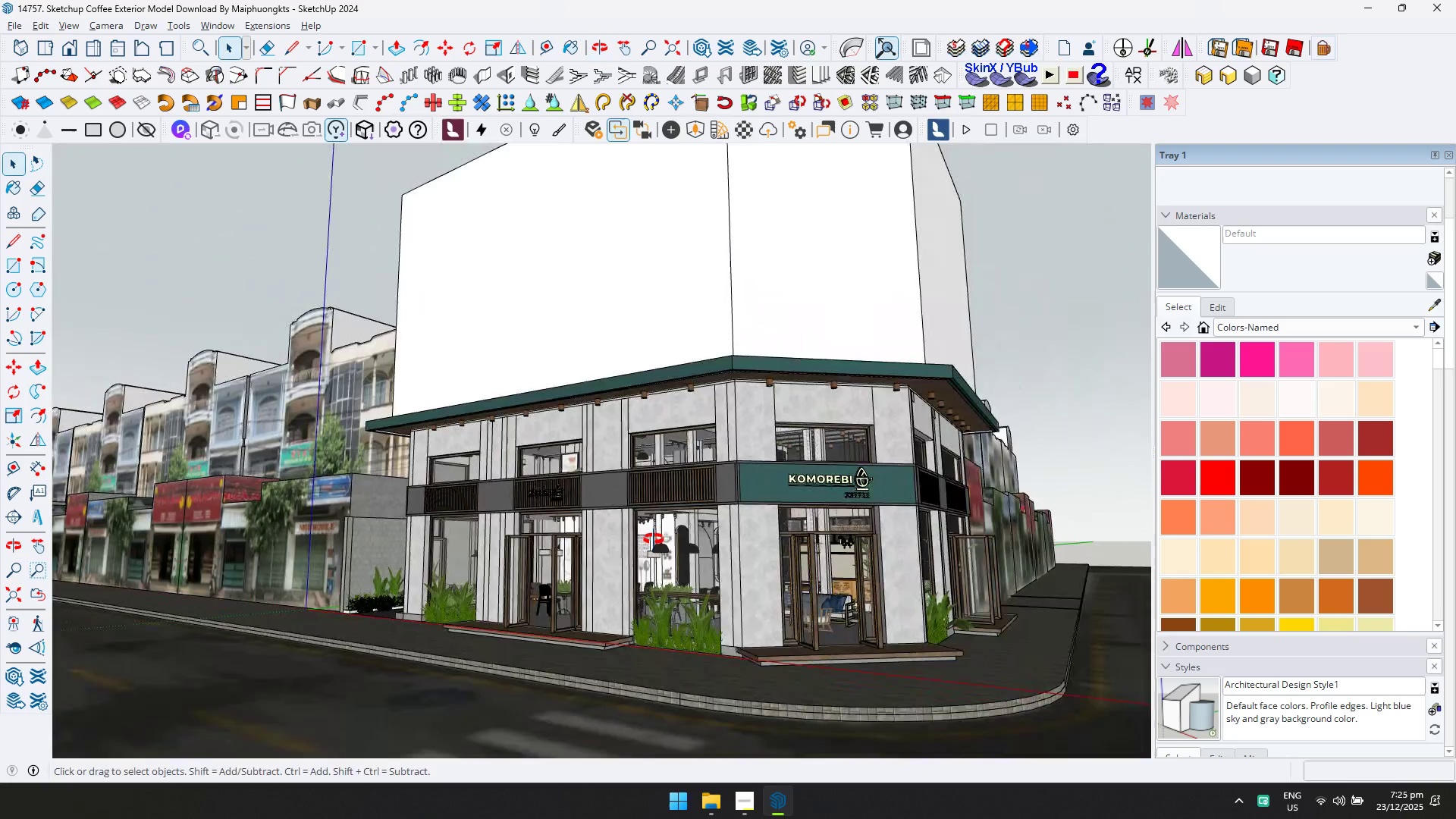 
scroll: coordinate [461, 636], scroll_direction: up, amount: 5.0
 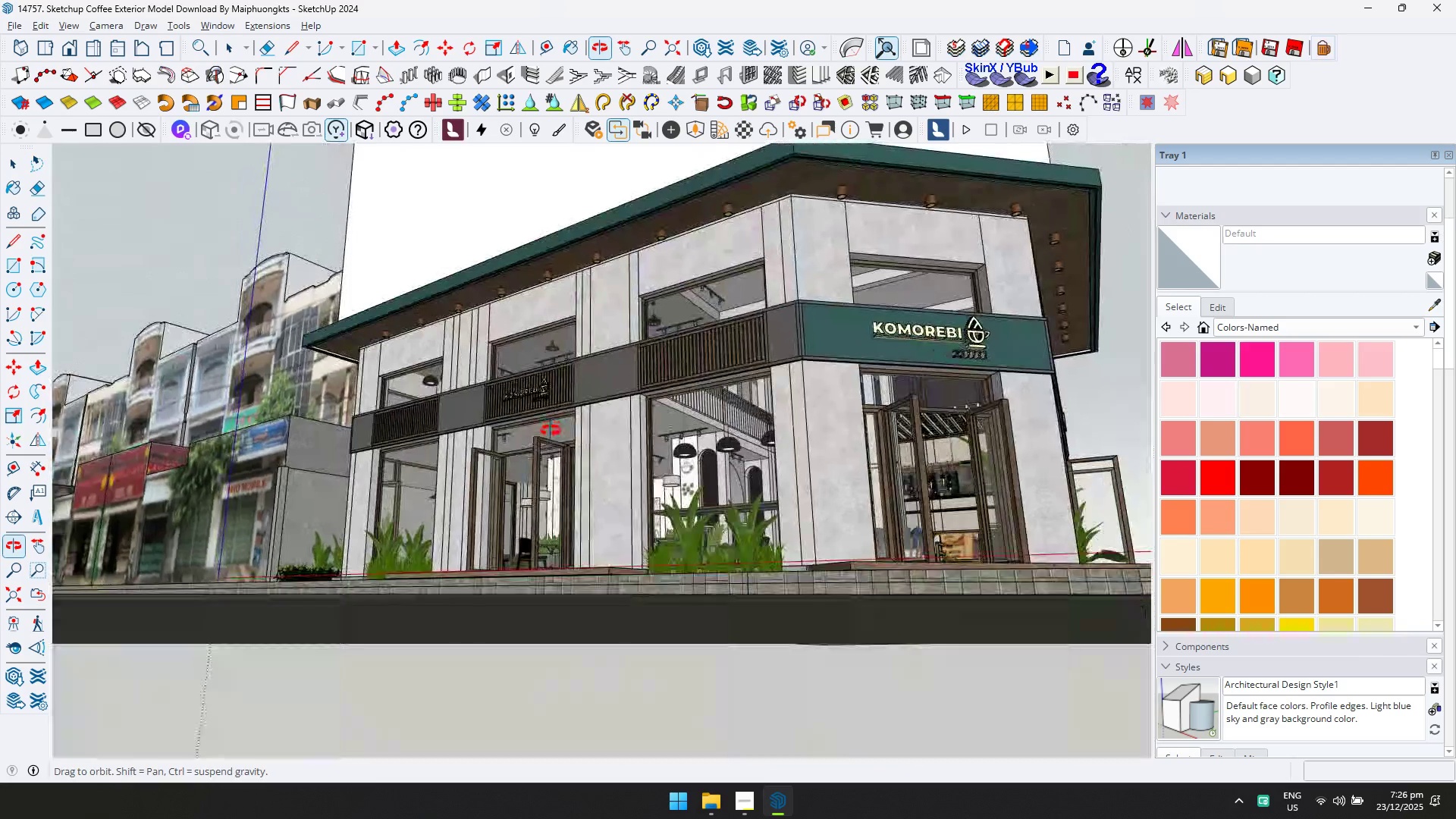 
scroll: coordinate [587, 441], scroll_direction: down, amount: 5.0
 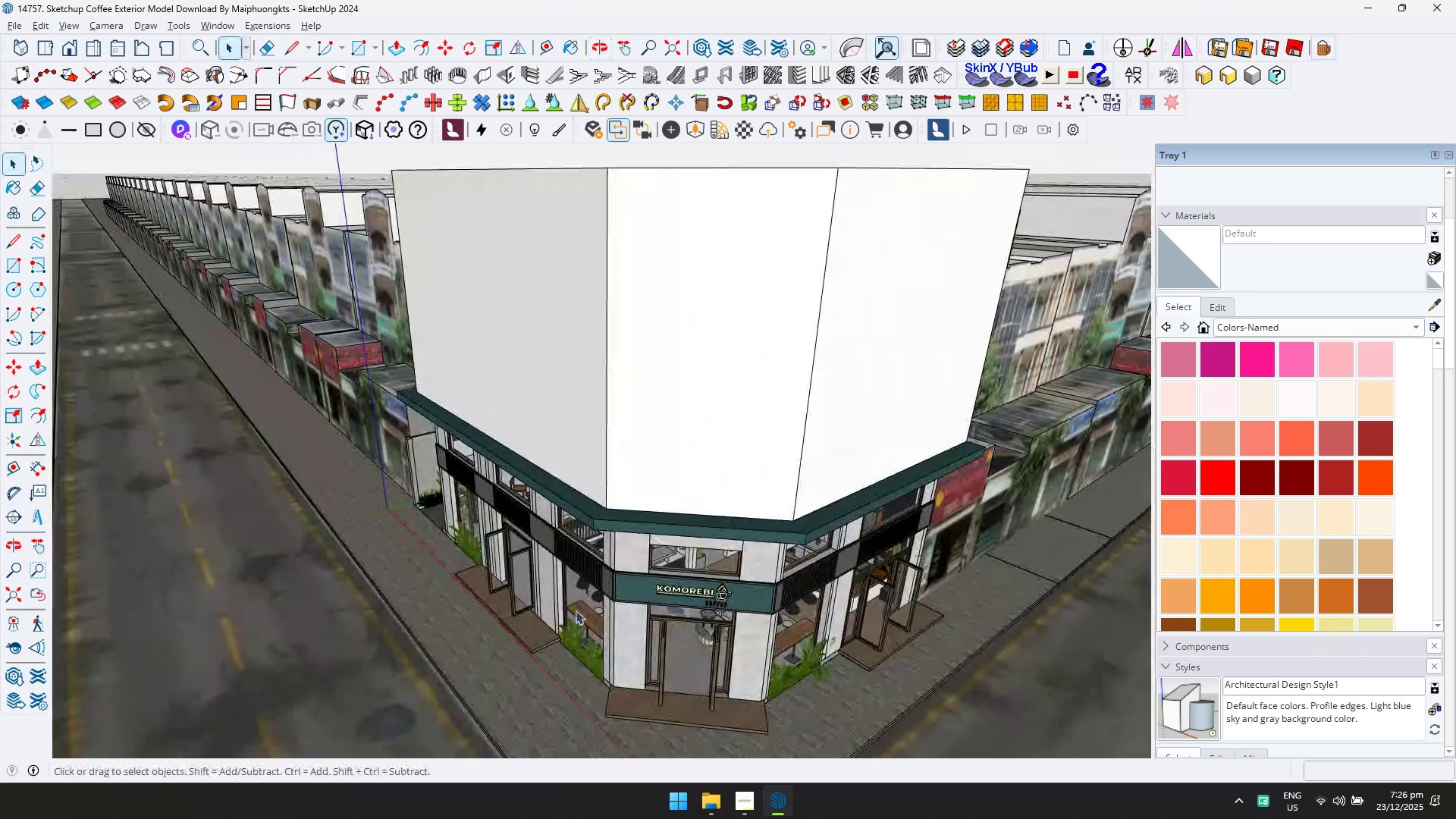 
scroll: coordinate [695, 655], scroll_direction: up, amount: 12.0
 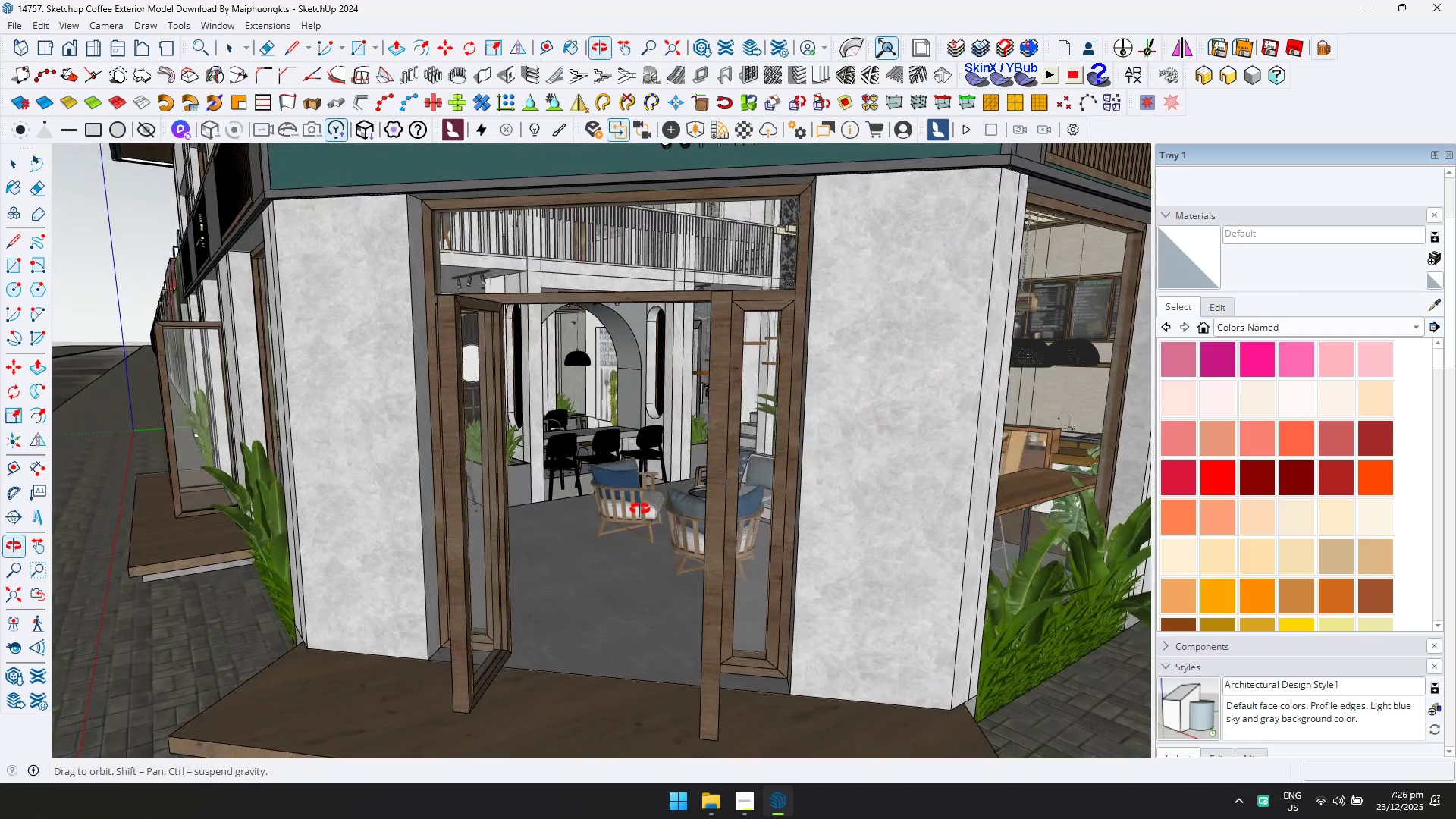 
scroll: coordinate [630, 519], scroll_direction: down, amount: 12.0
 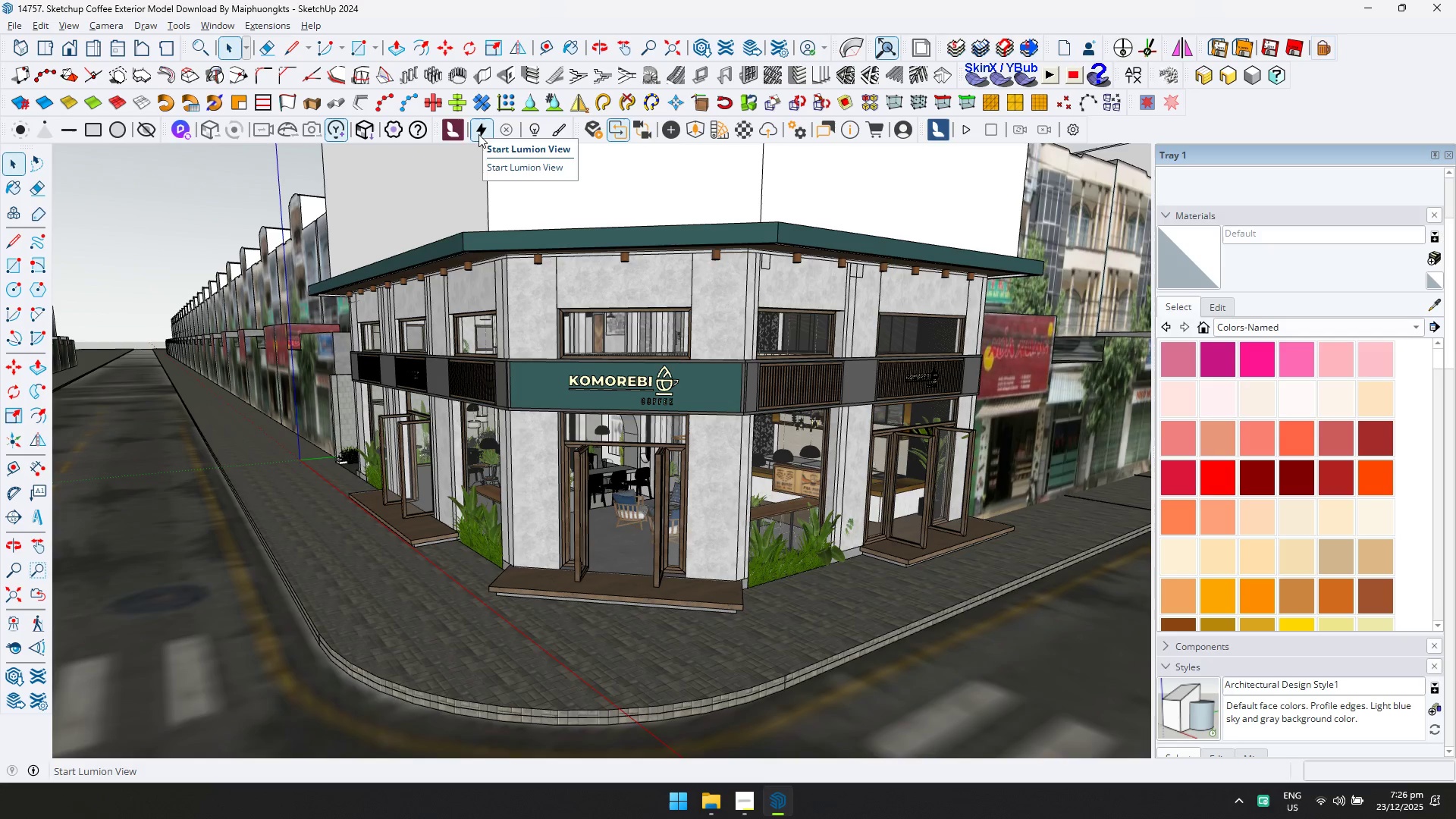 
wait(30.51)
 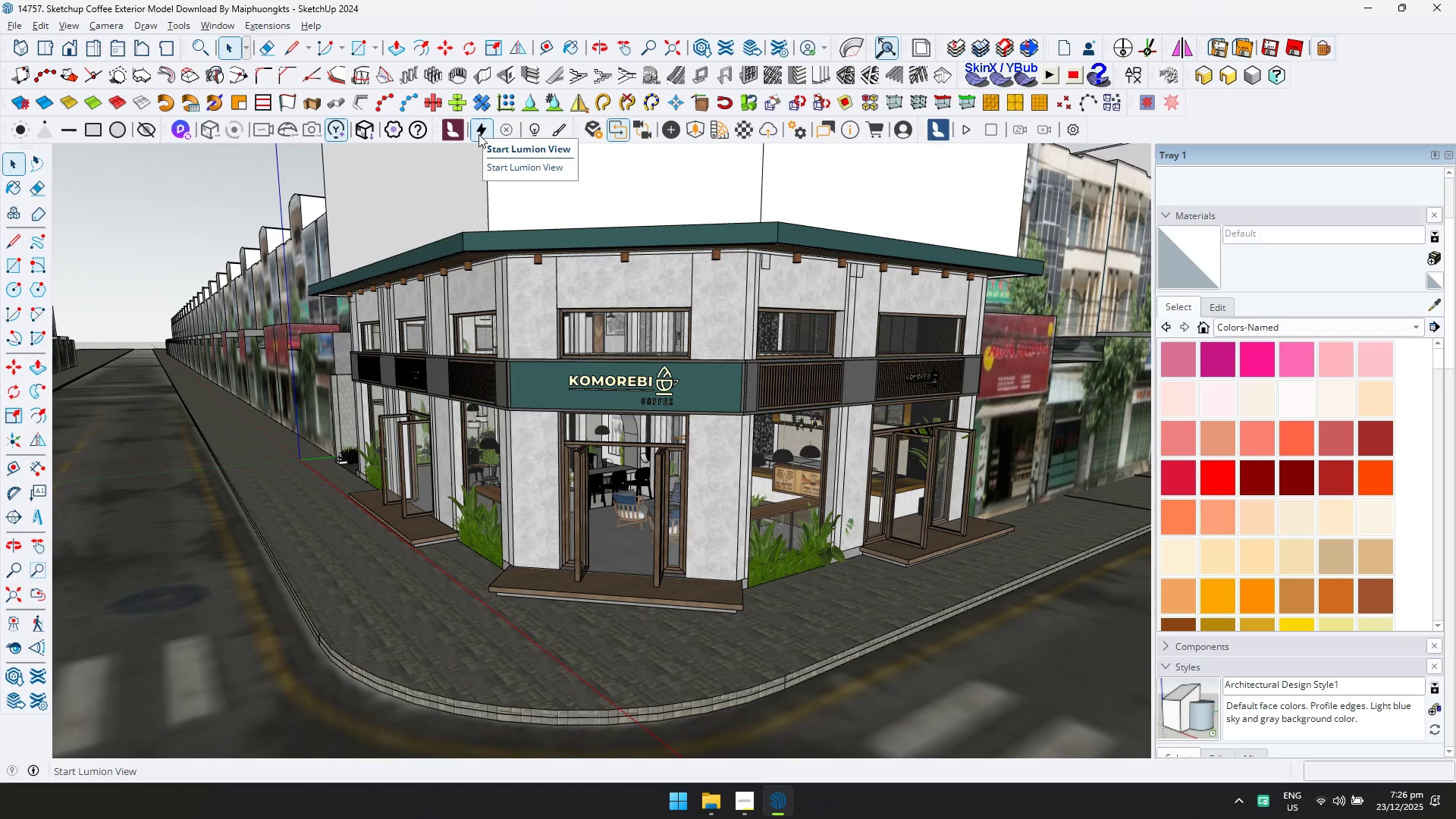 
left_click([1434, 809])
 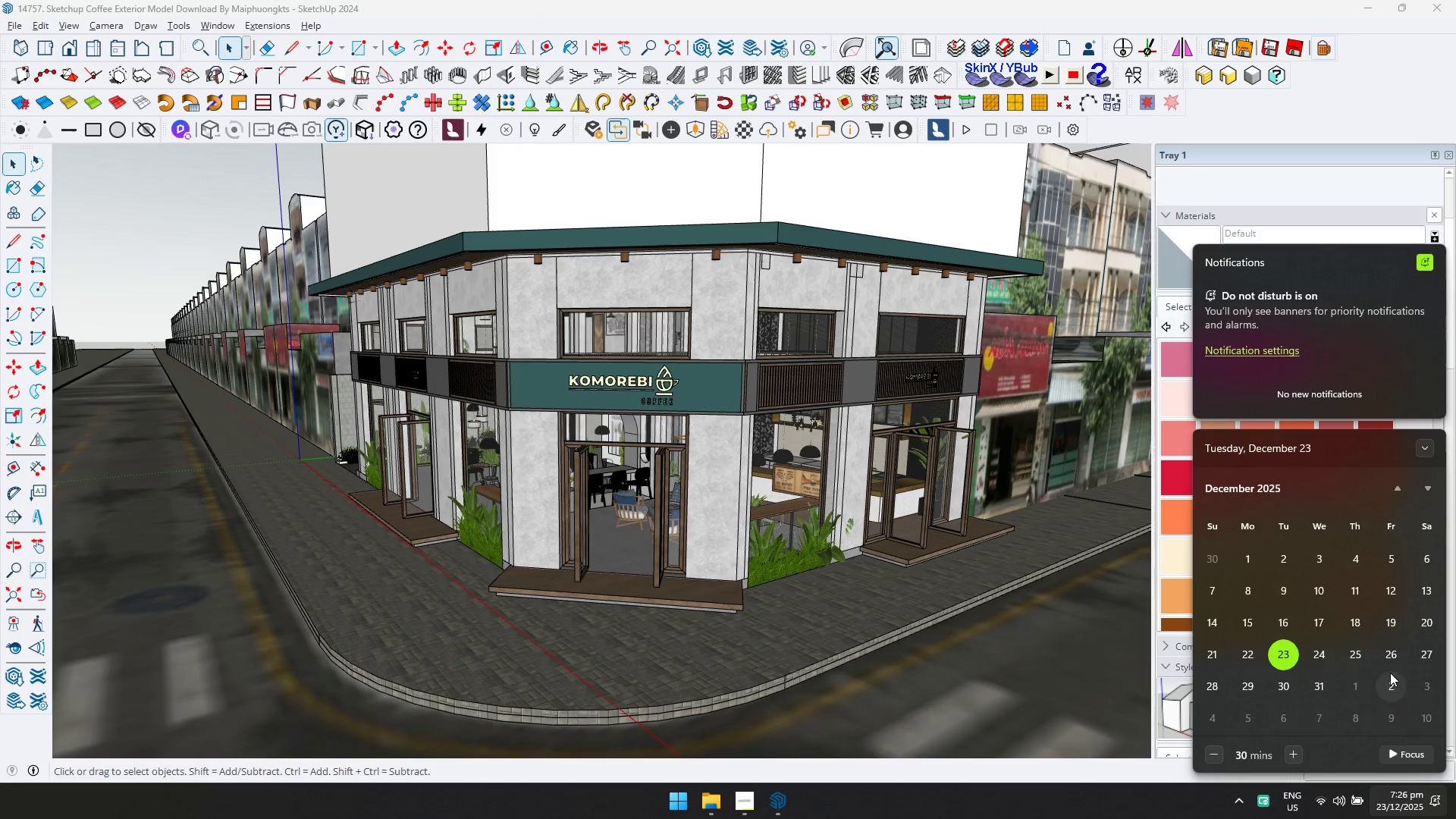 
left_click([1395, 657])
 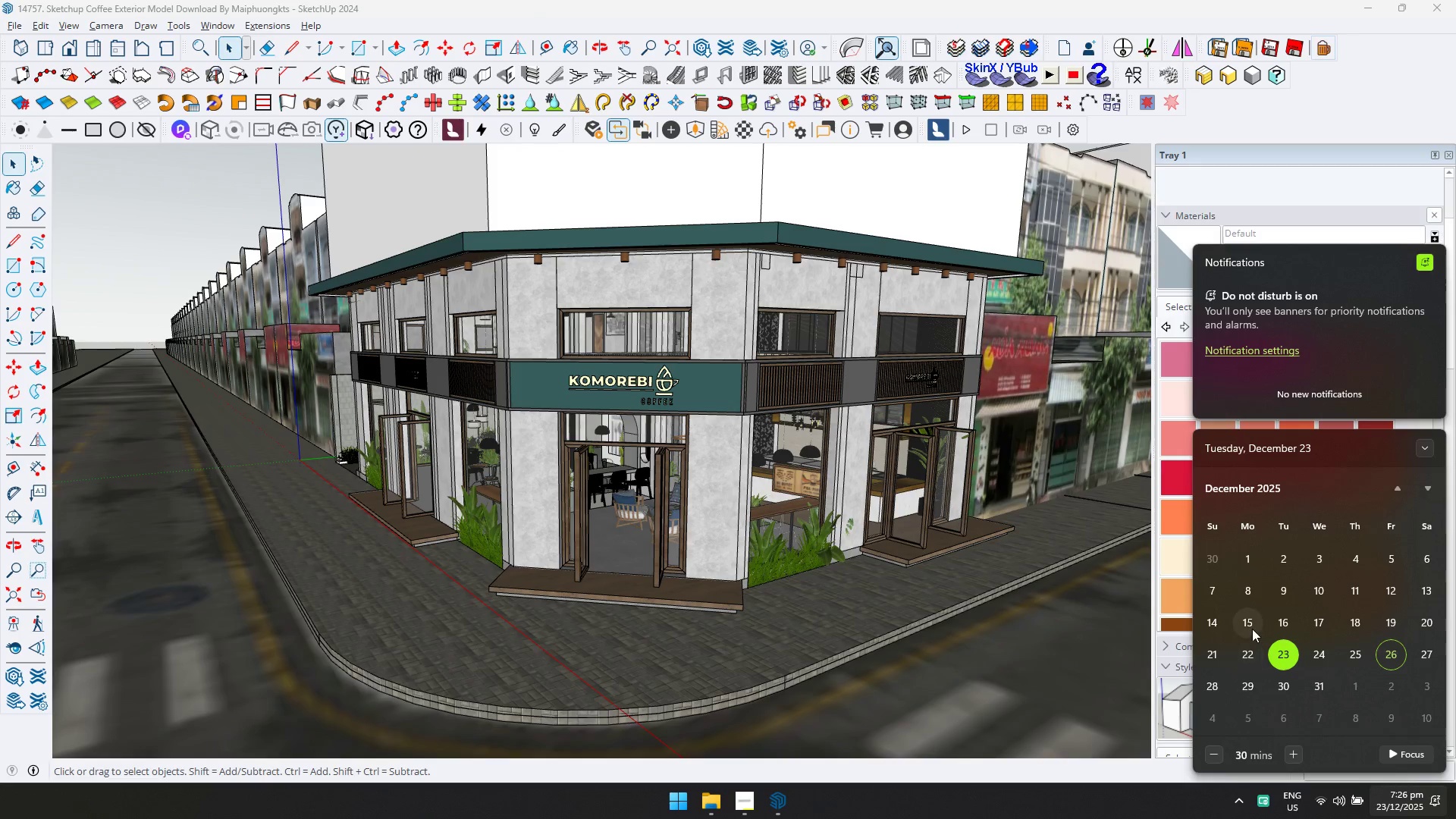 
left_click([1246, 693])
 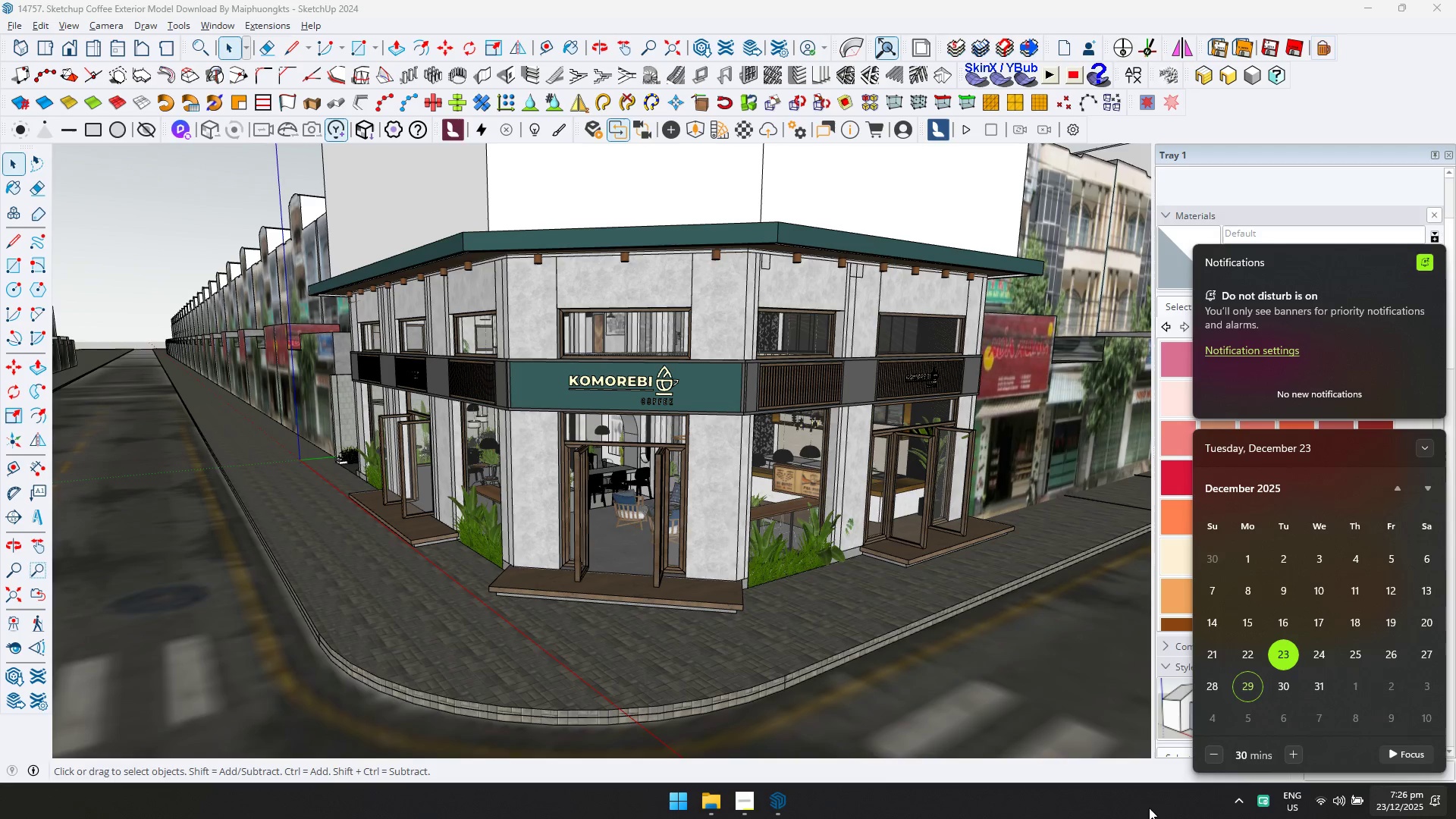 
wait(13.88)
 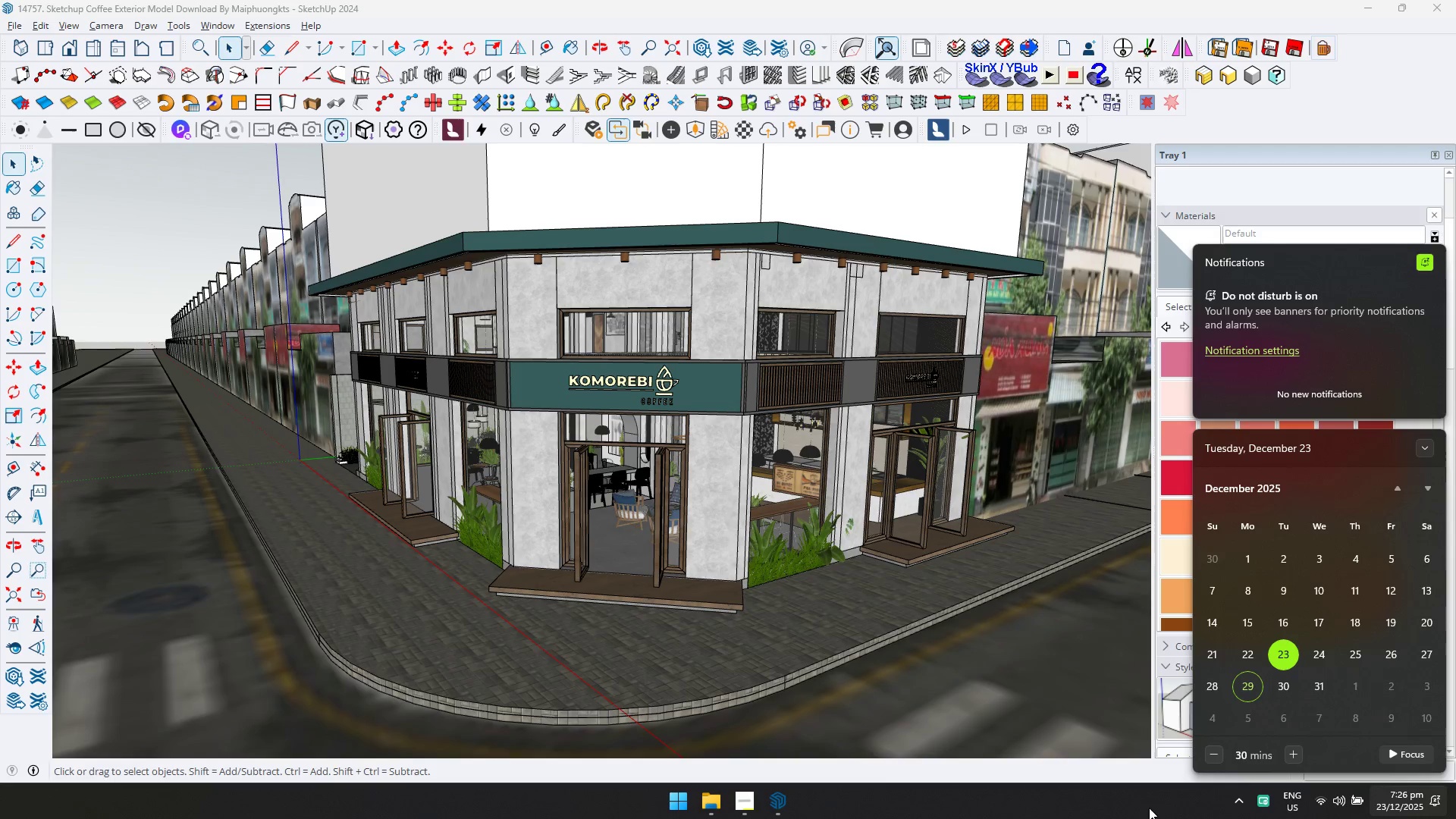 
left_click([786, 811])
 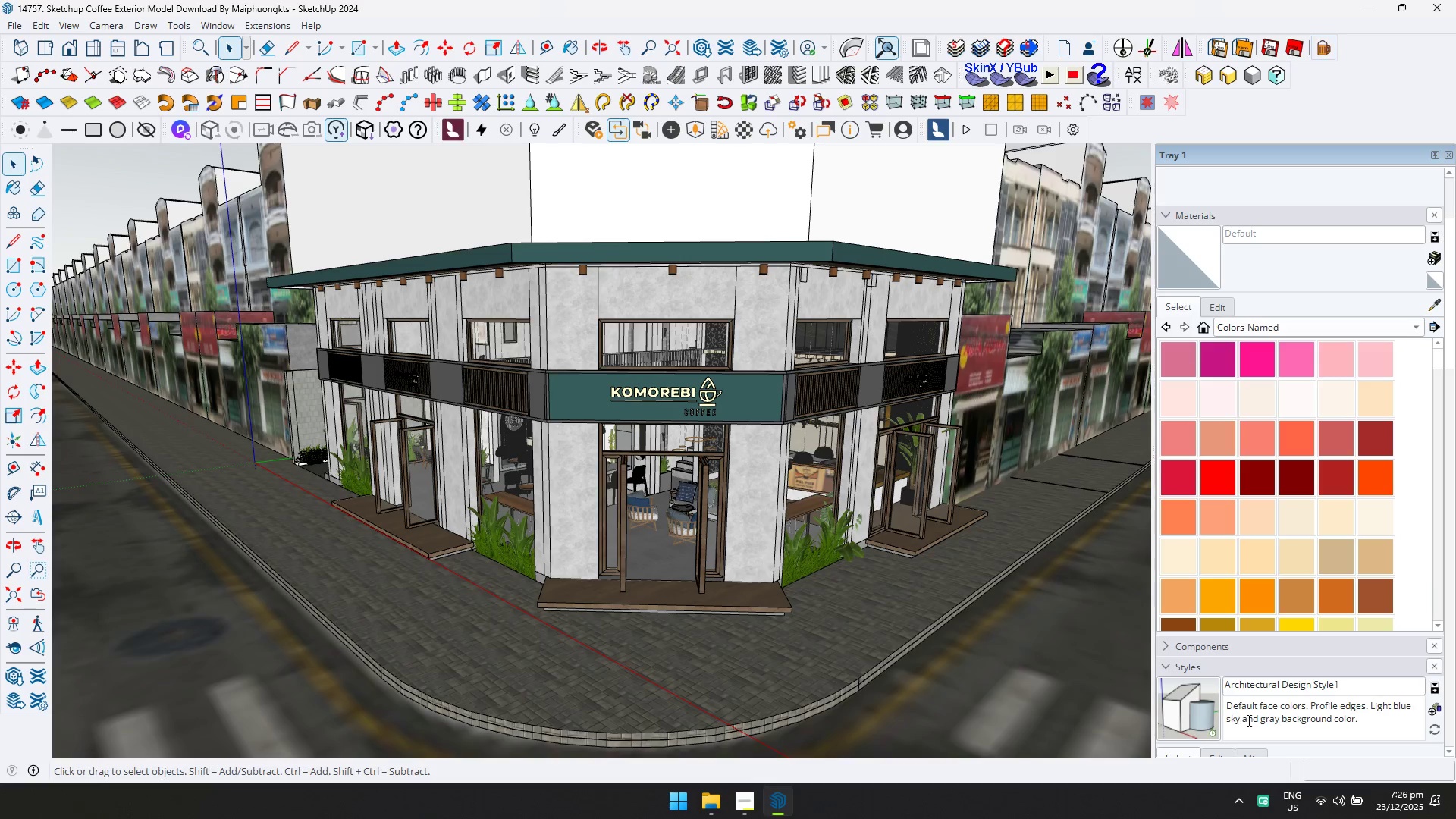 
left_click([1410, 814])
 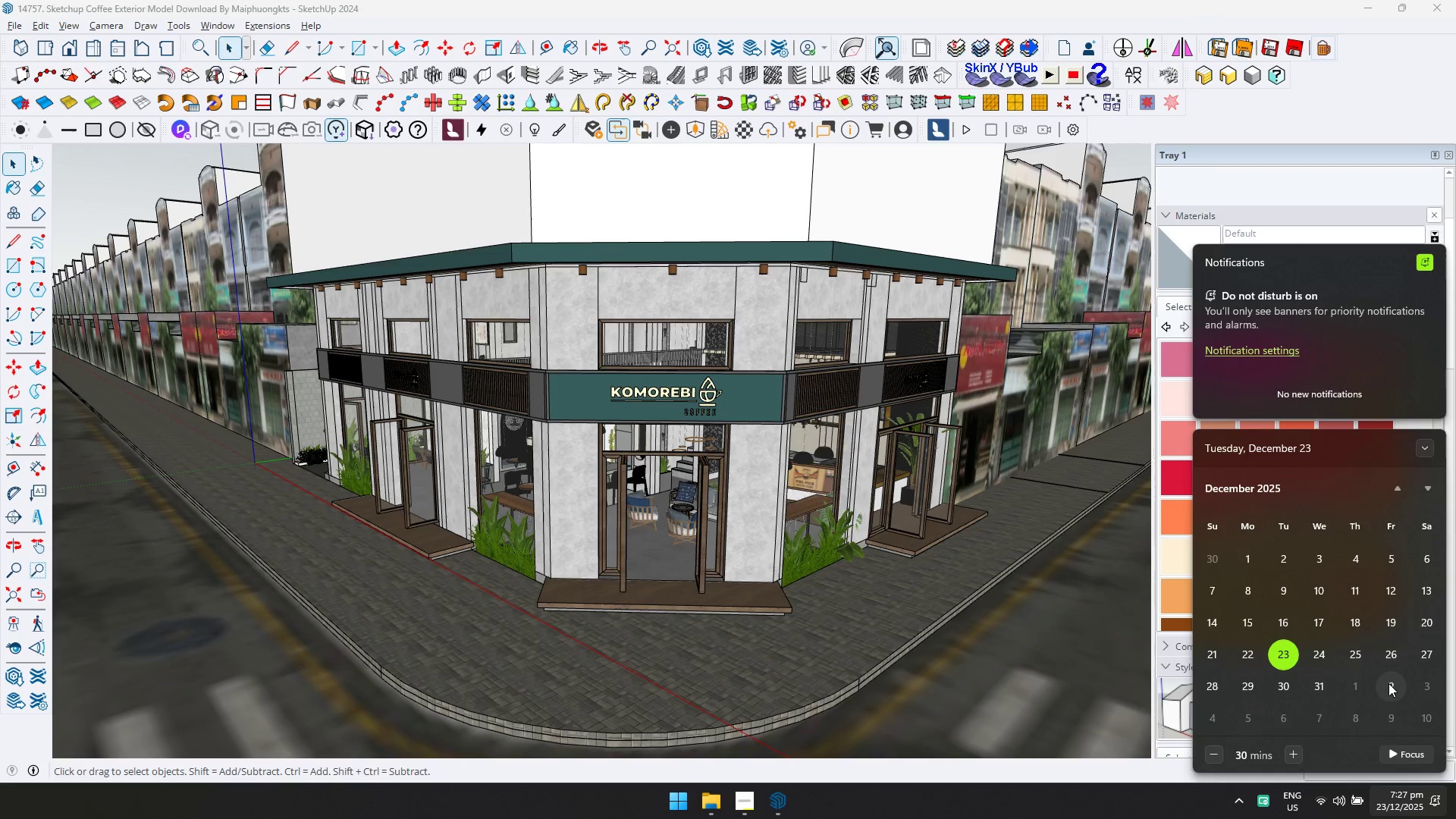 
wait(6.97)
 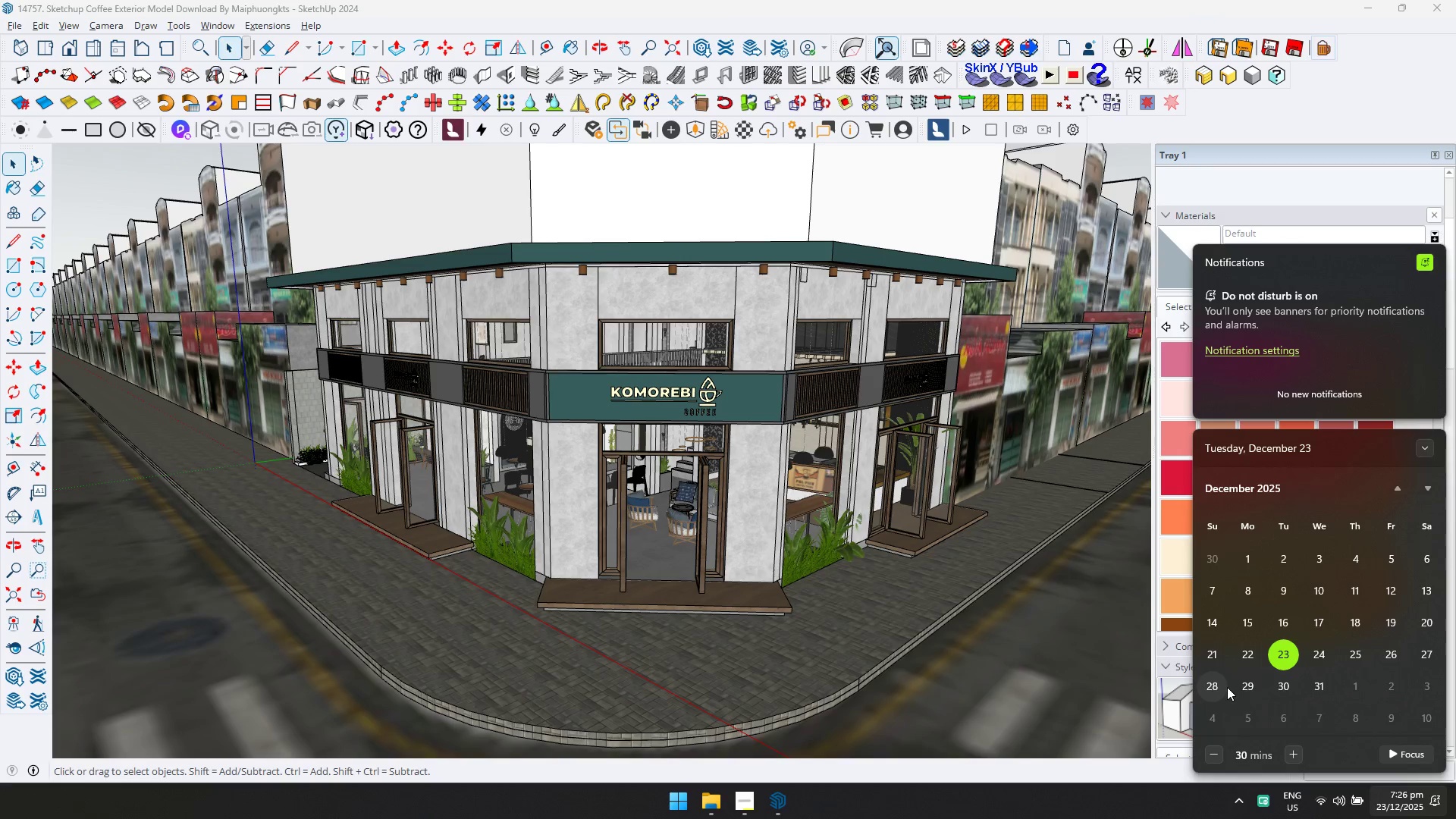 
left_click([1188, 801])
 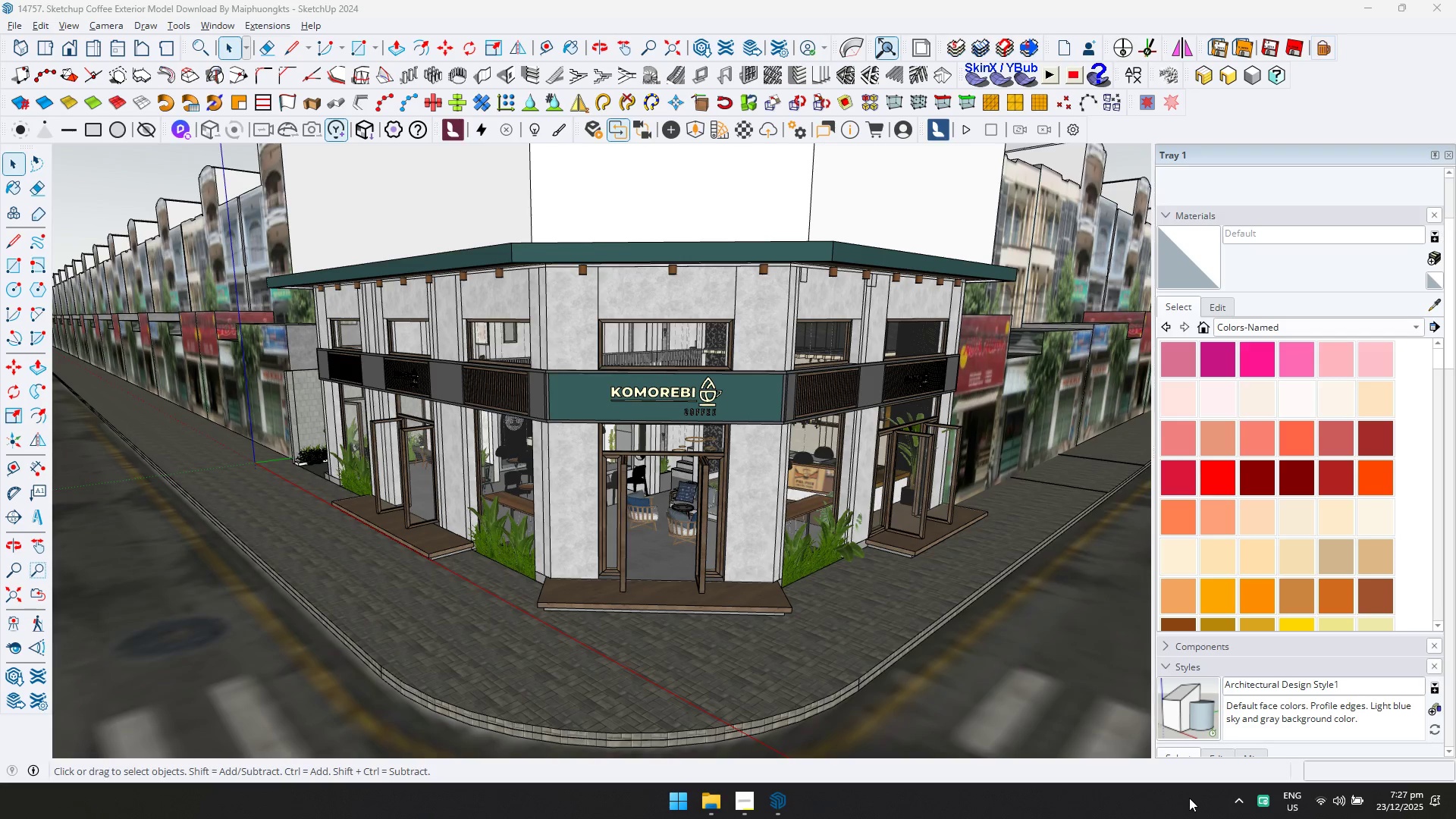 
wait(5.48)
 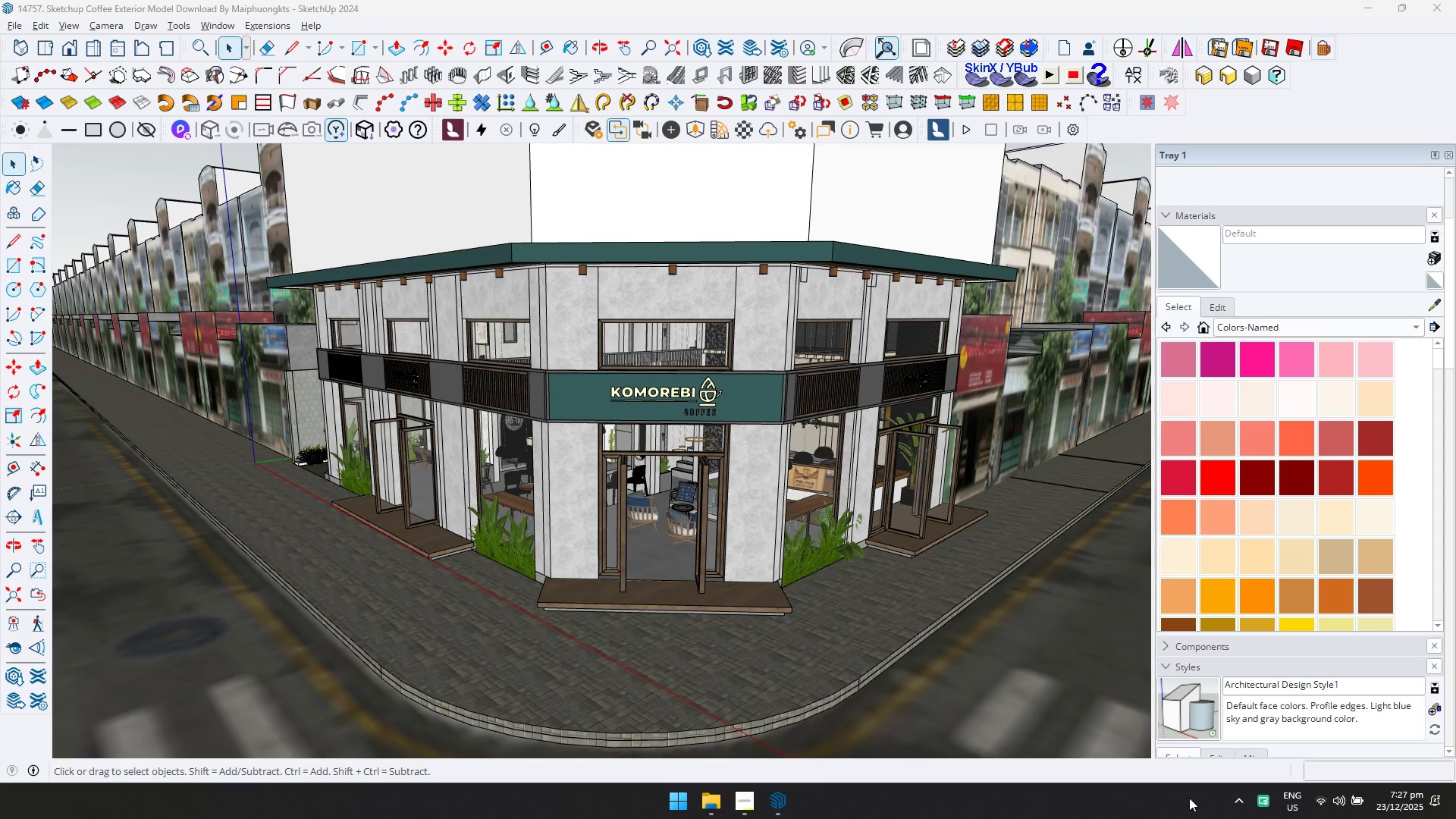 
left_click([1386, 816])
 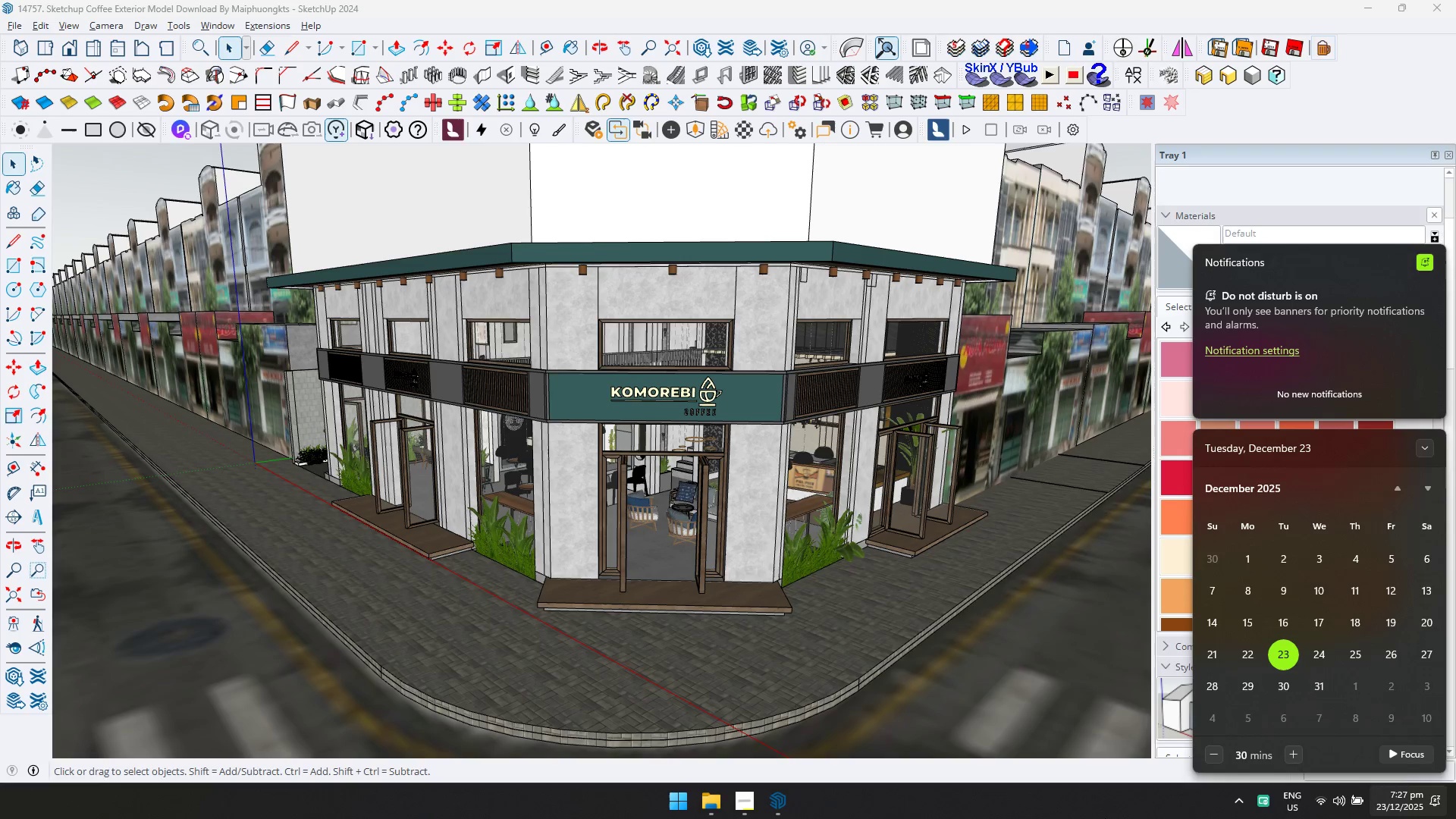 
left_click([1105, 818])
 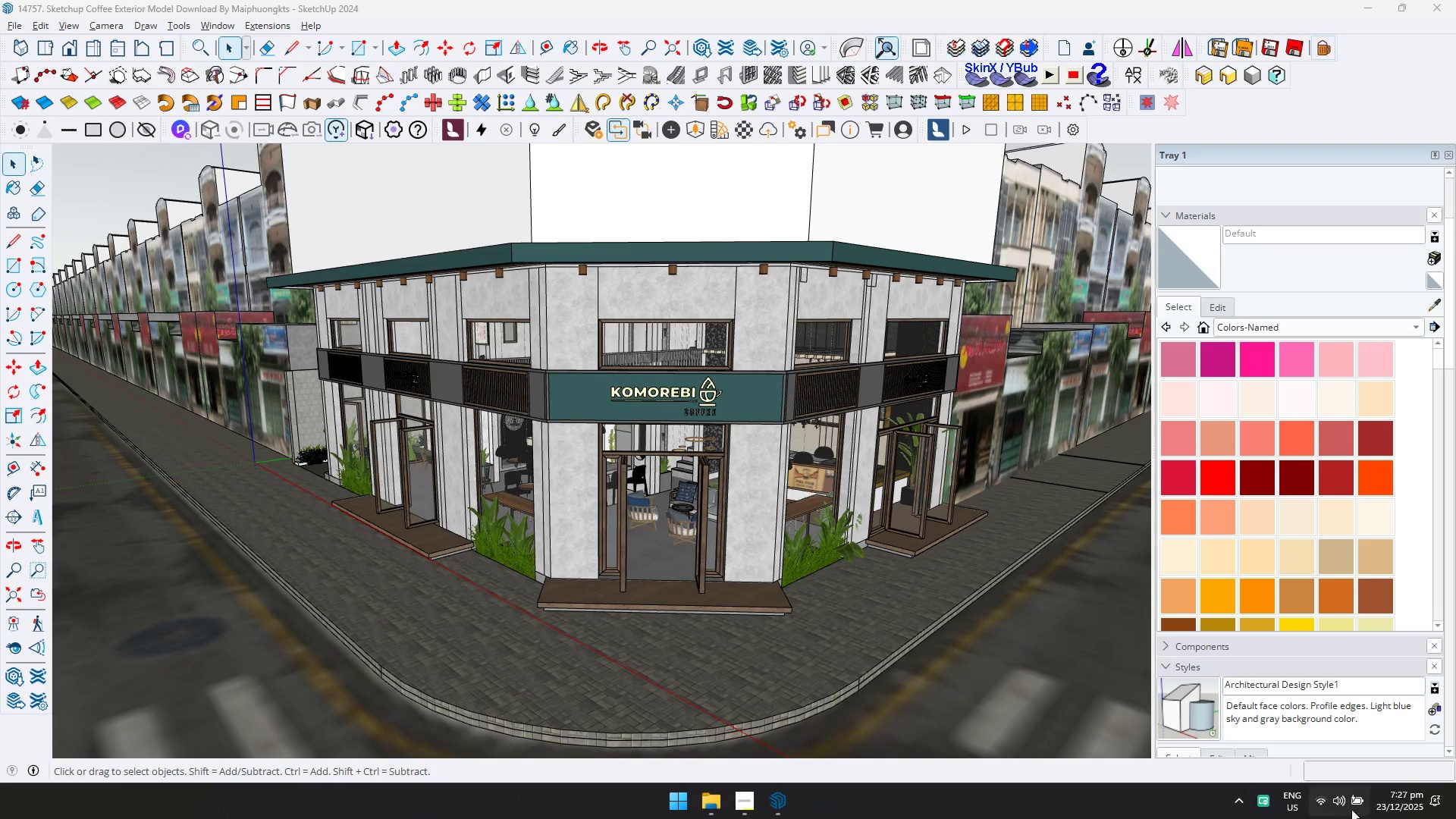 
left_click([1351, 809])
 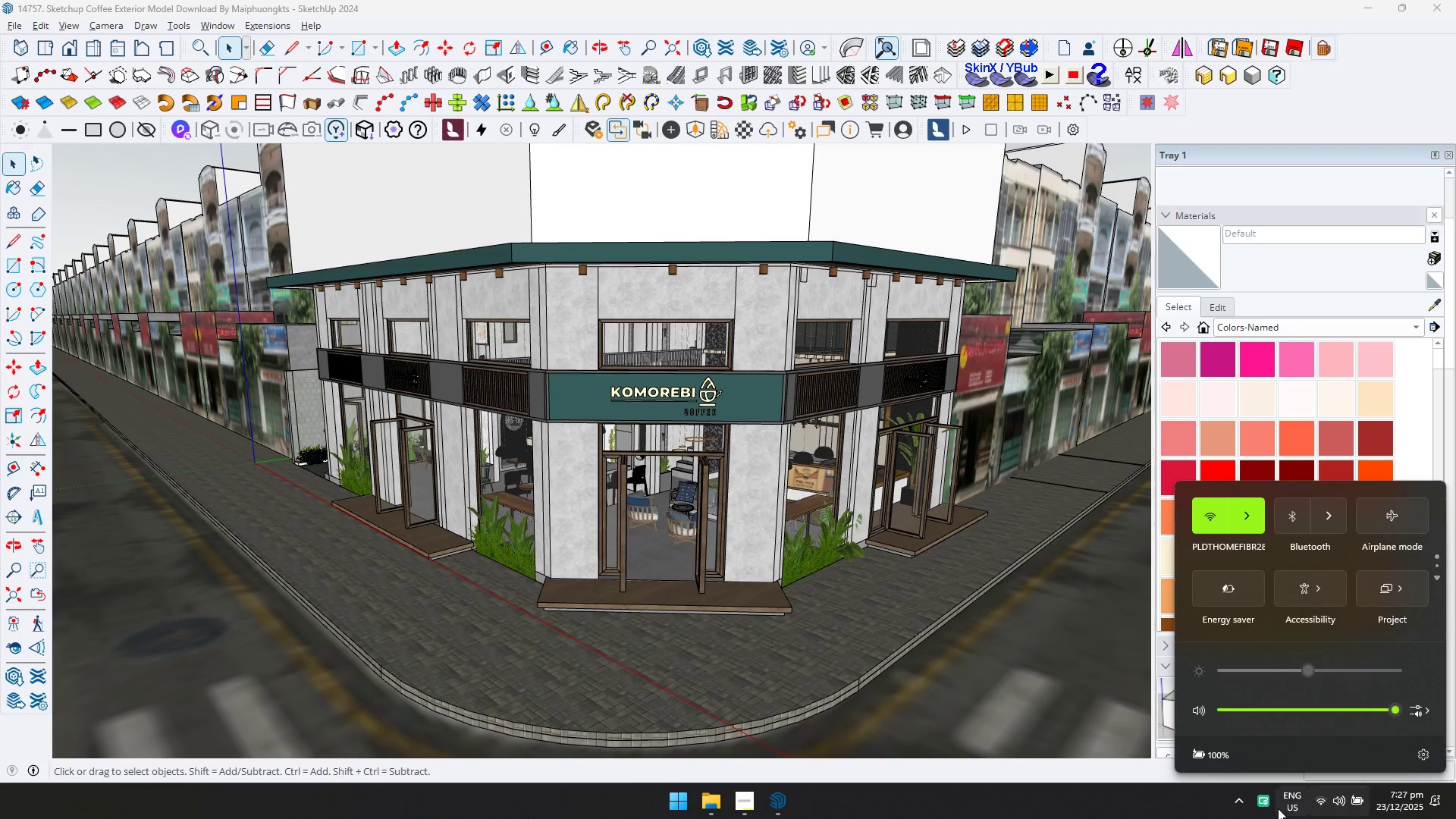 
left_click([1193, 808])
 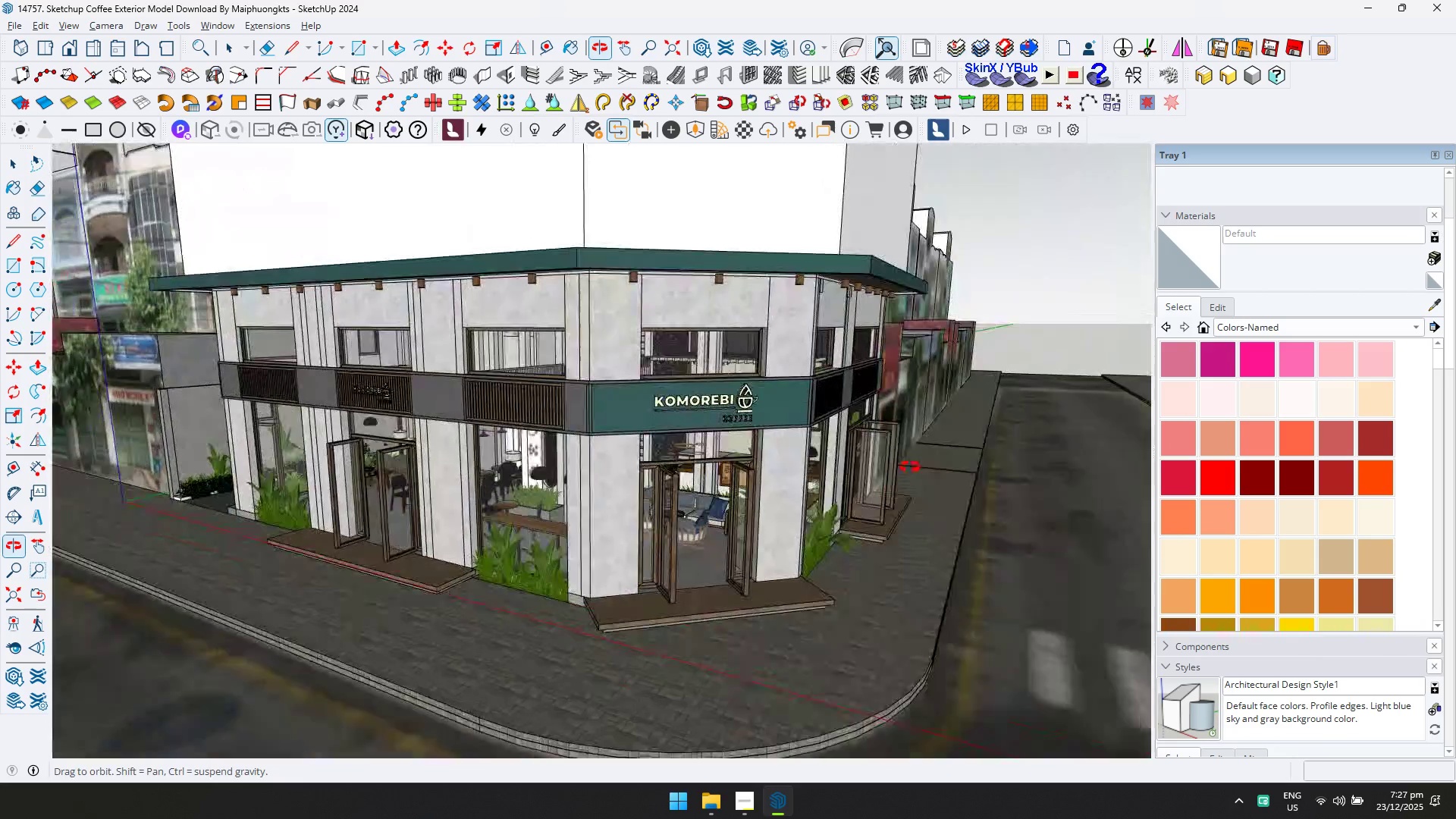 
wait(25.09)
 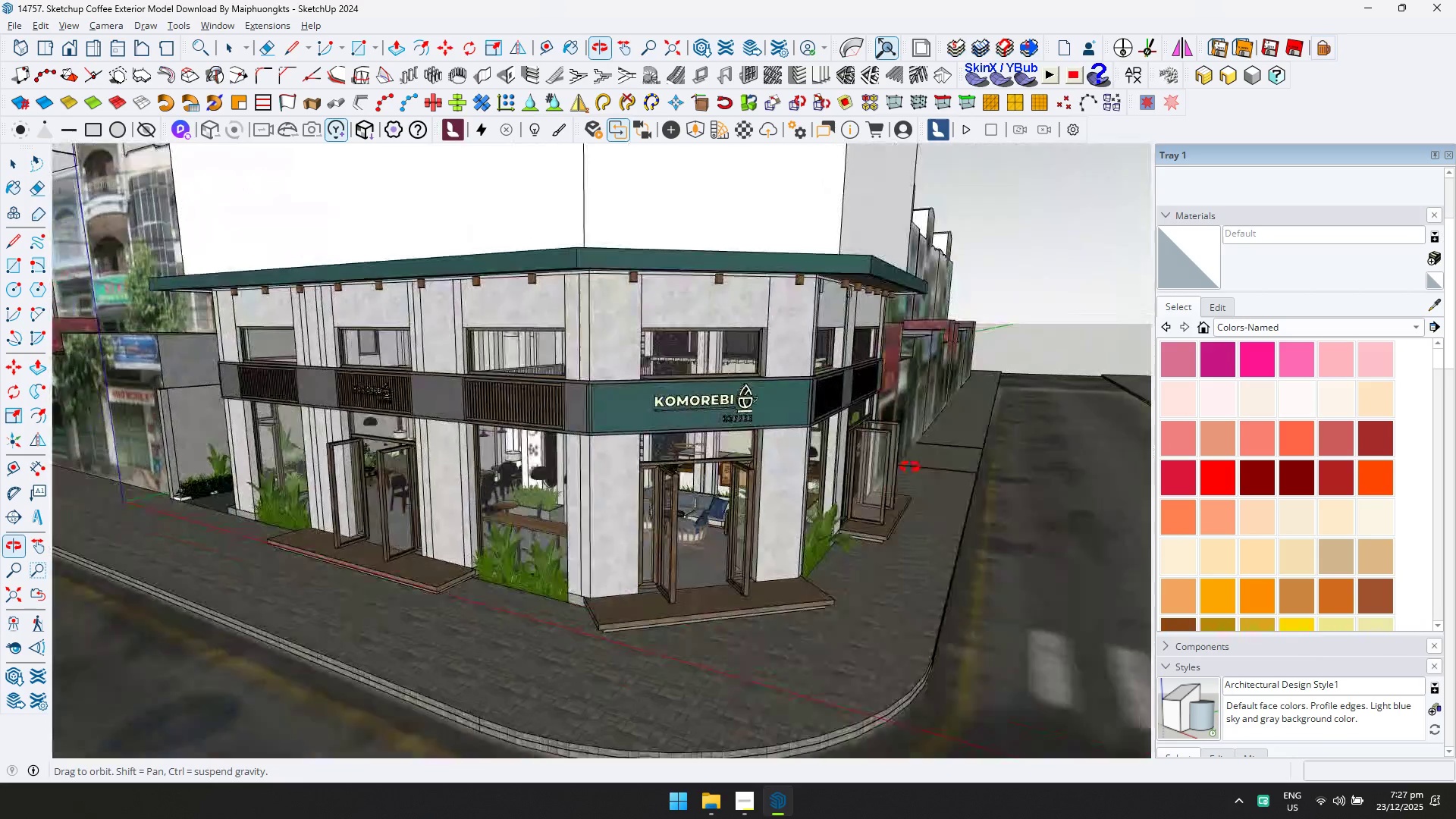 
scroll: coordinate [450, 431], scroll_direction: up, amount: 1.0
 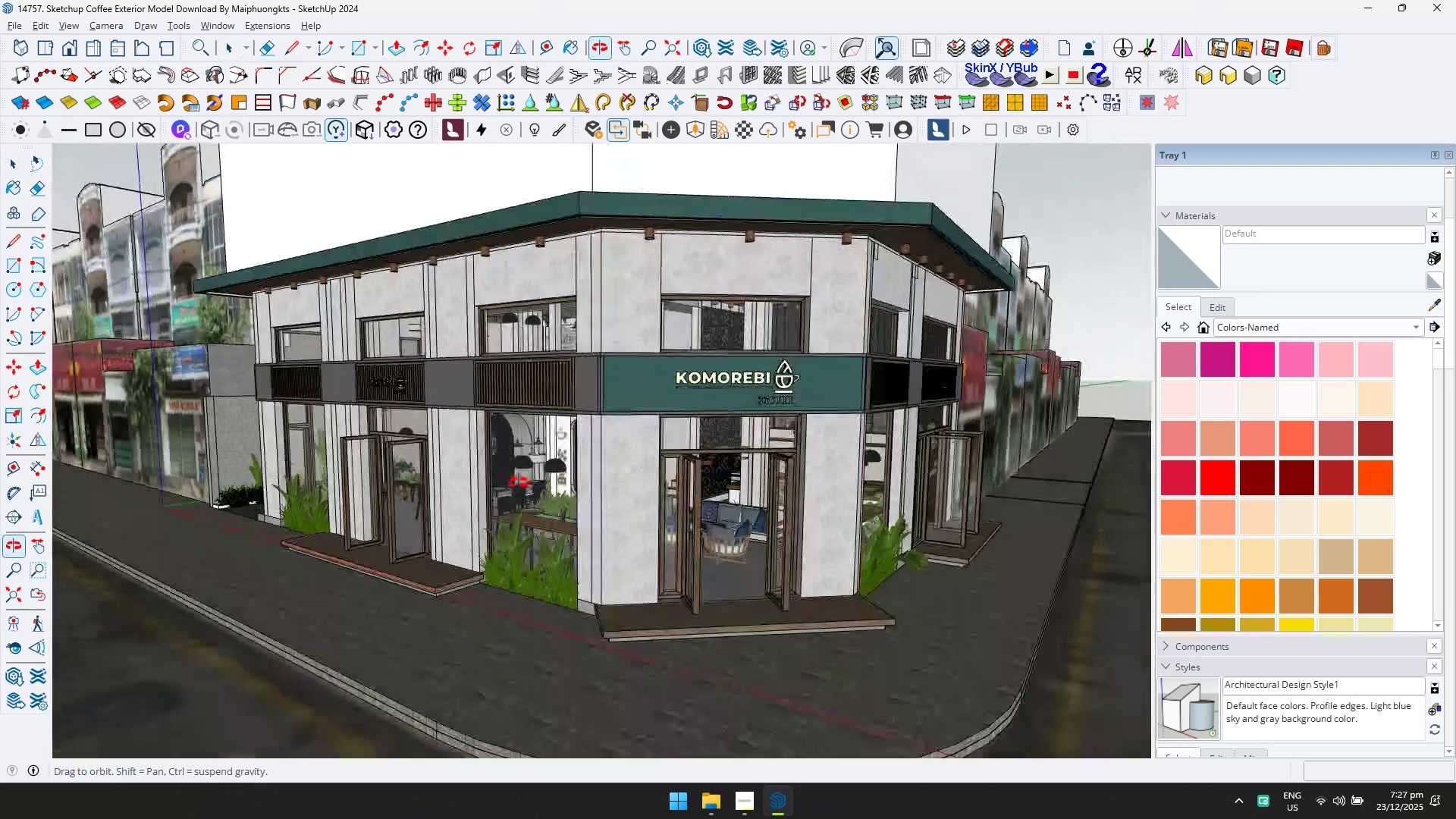 
scroll: coordinate [635, 482], scroll_direction: down, amount: 3.0
 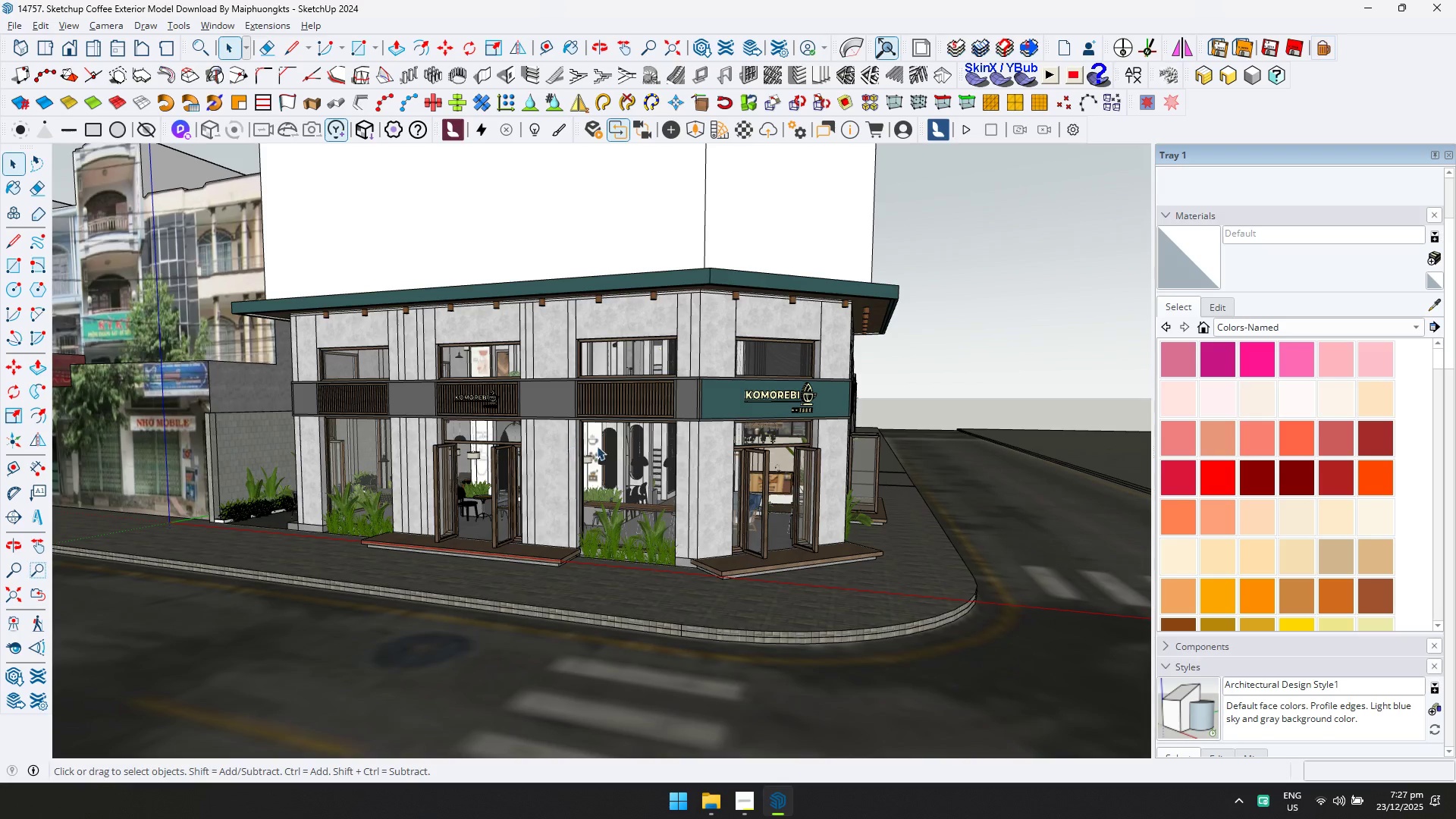 
scroll: coordinate [400, 362], scroll_direction: up, amount: 2.0
 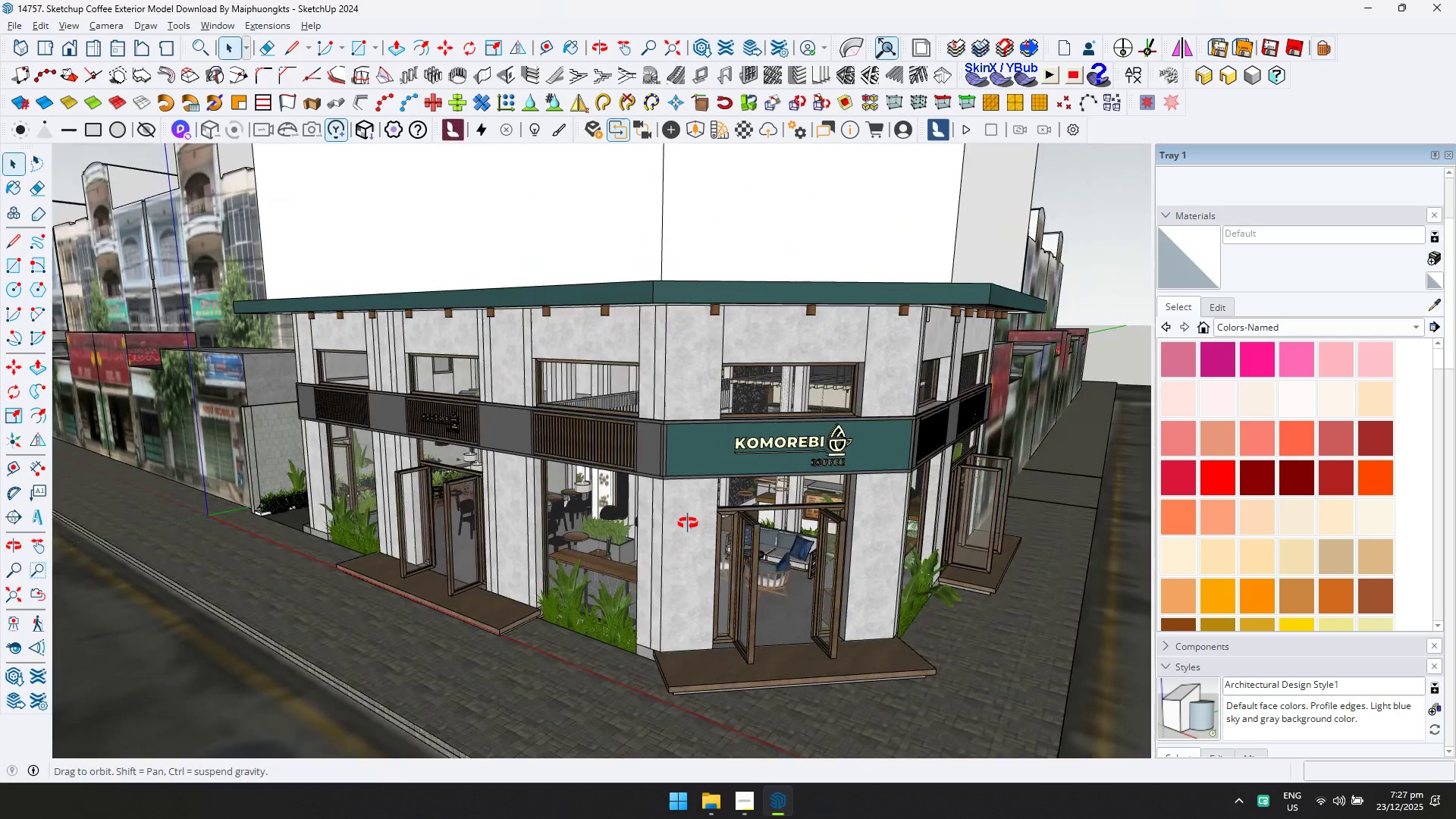 
wait(6.82)
 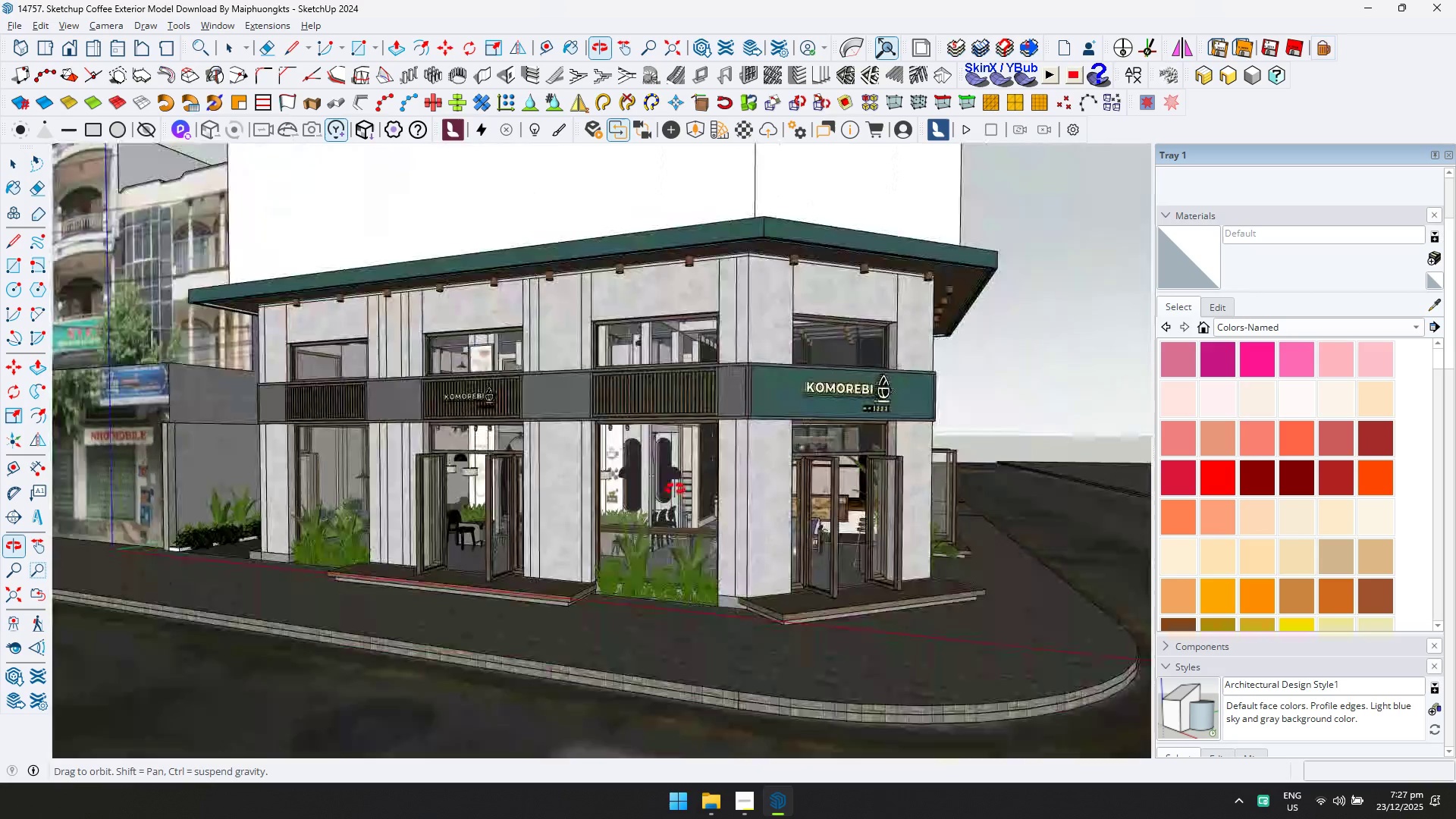 
left_click_drag(start_coordinate=[716, 429], to_coordinate=[736, 499])
 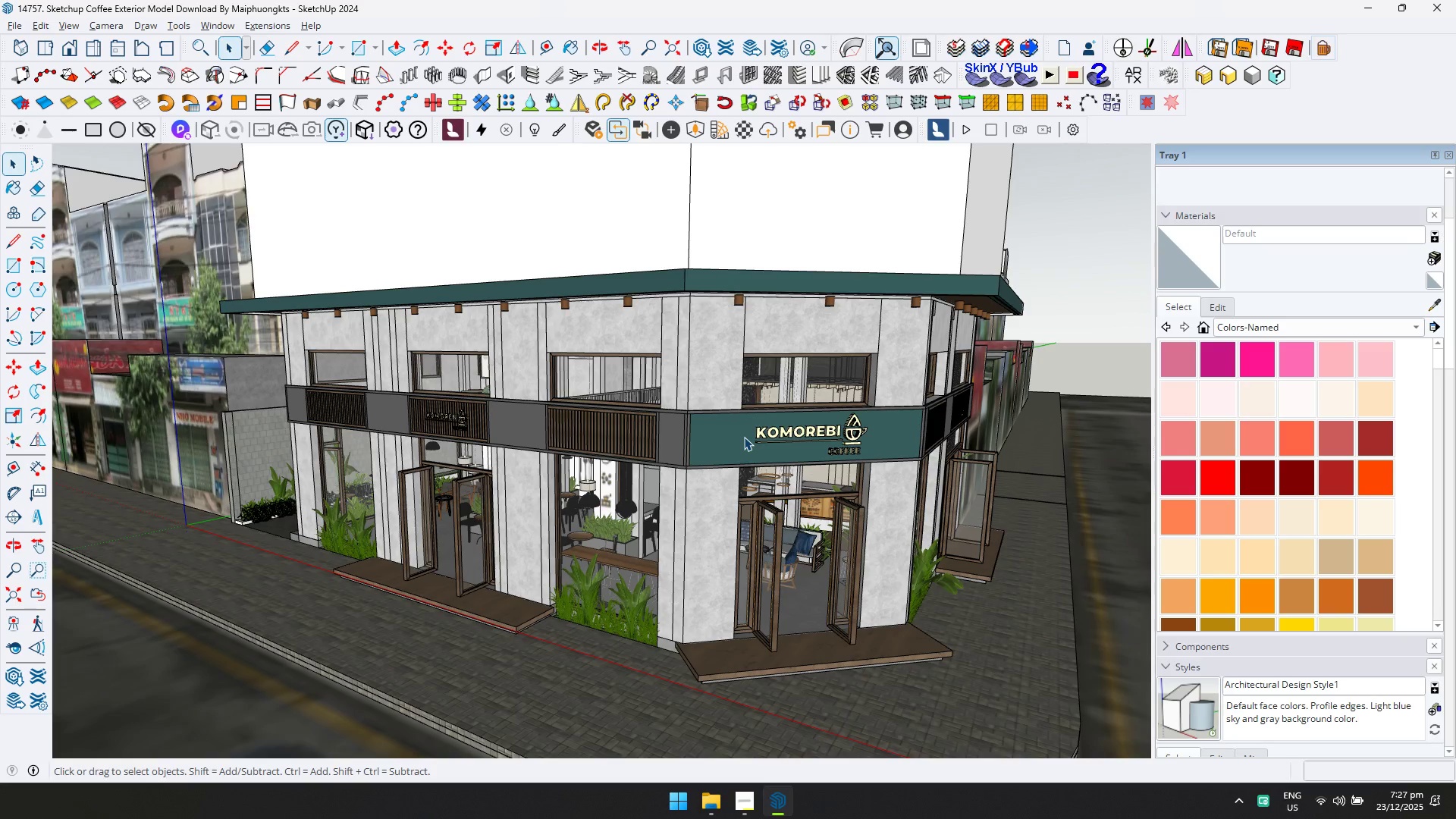 
scroll: coordinate [744, 437], scroll_direction: down, amount: 1.0
 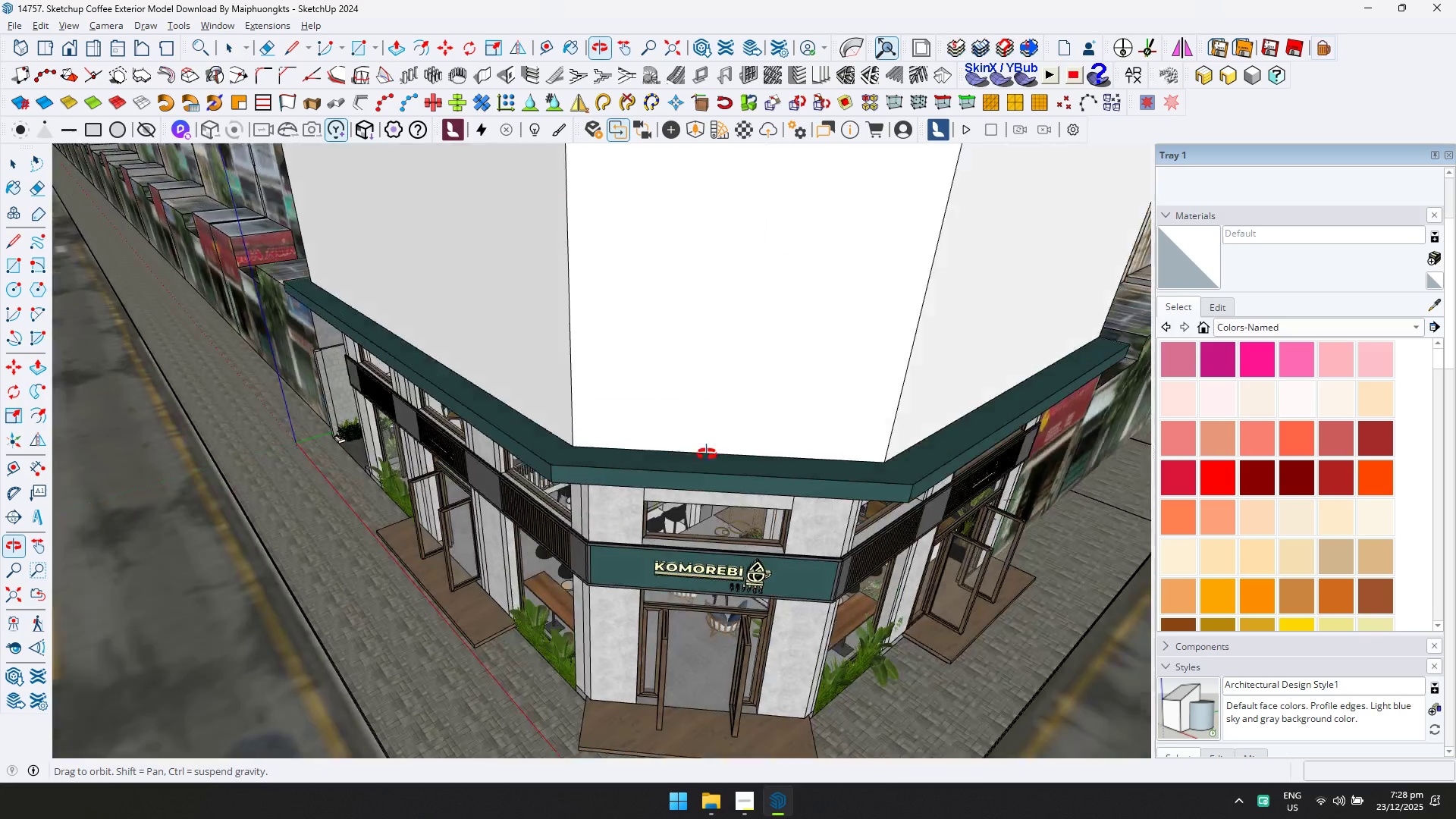 
scroll: coordinate [677, 607], scroll_direction: up, amount: 3.0
 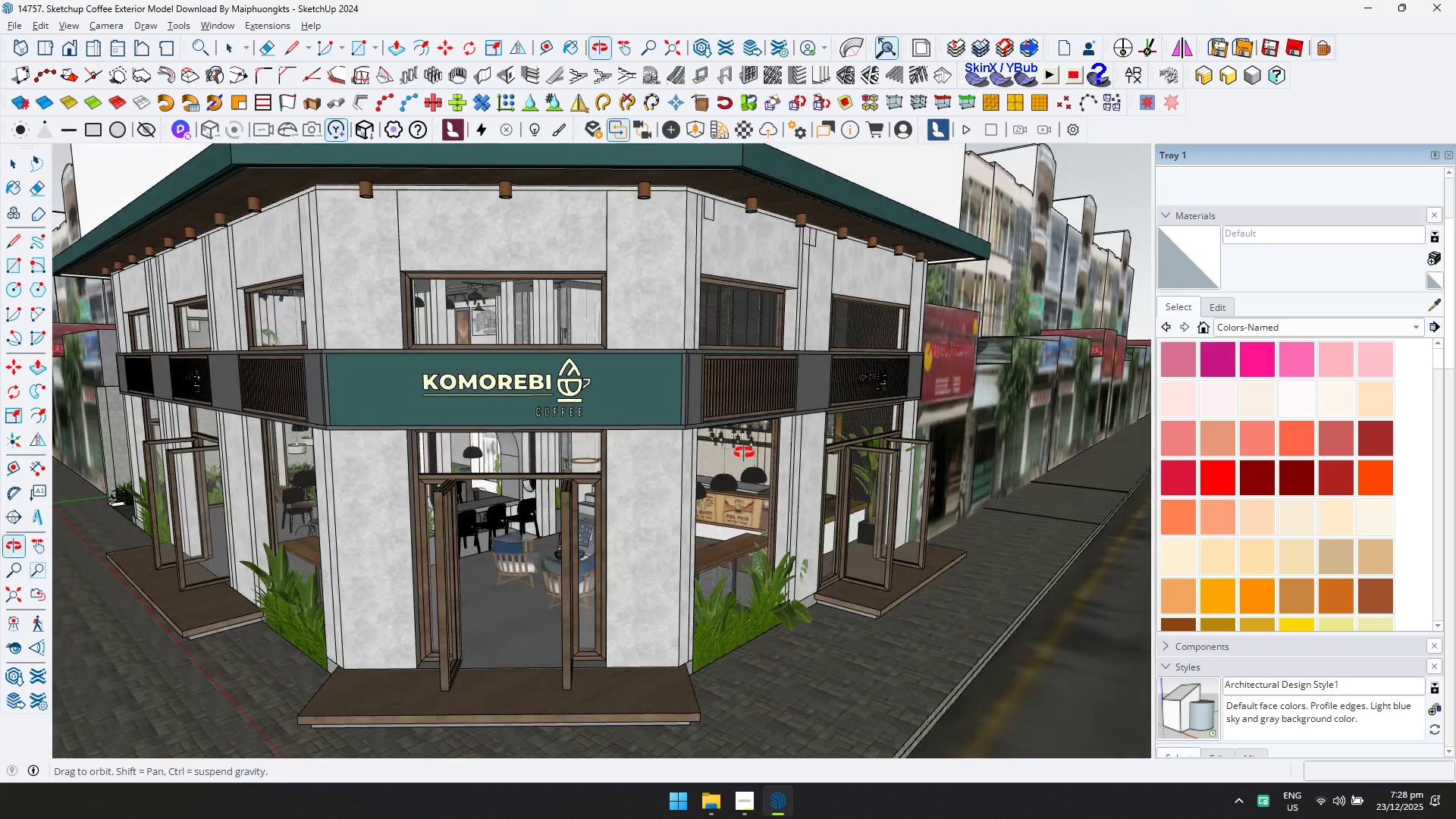 
scroll: coordinate [744, 453], scroll_direction: down, amount: 2.0
 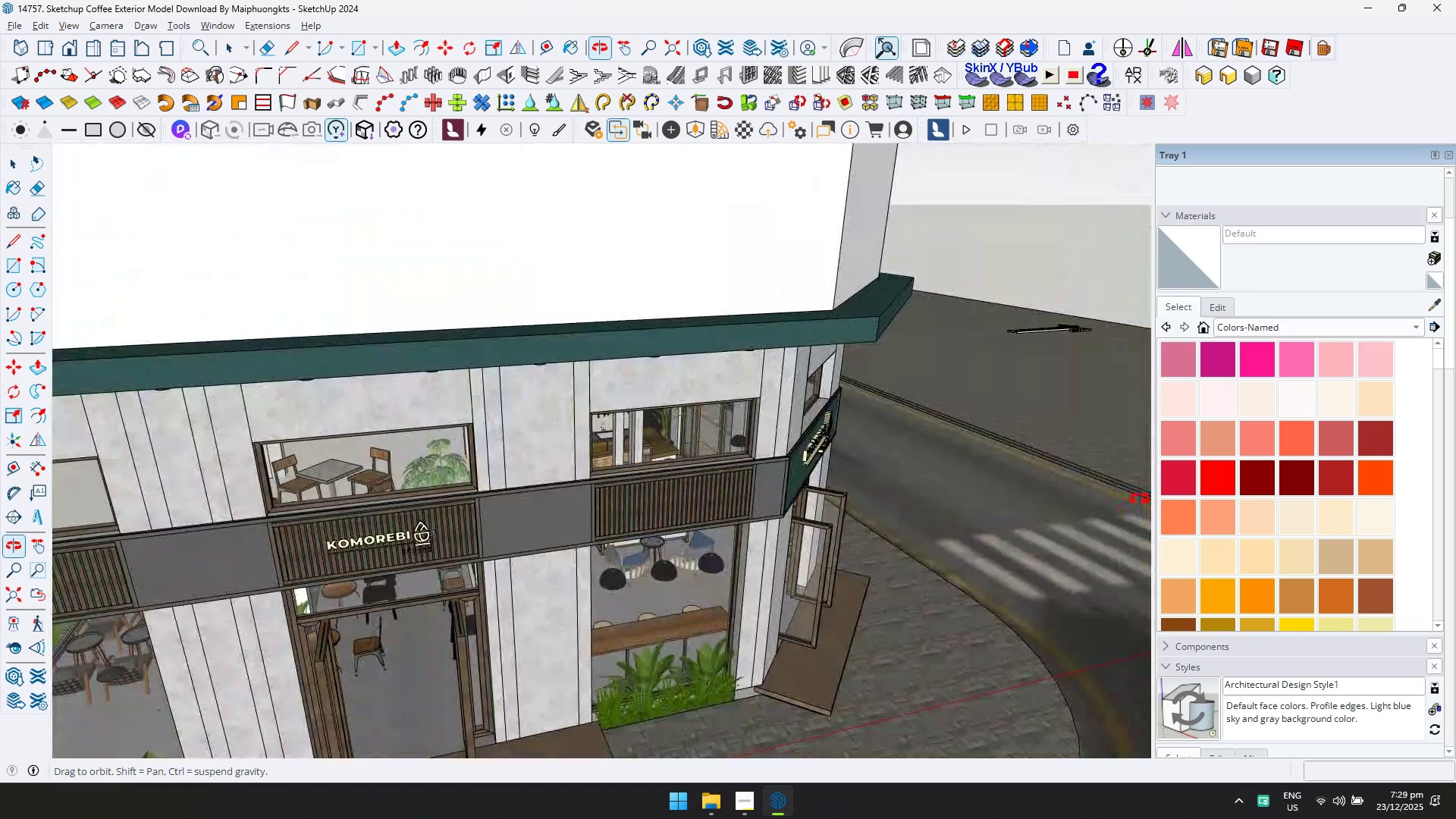 
wait(59.47)
 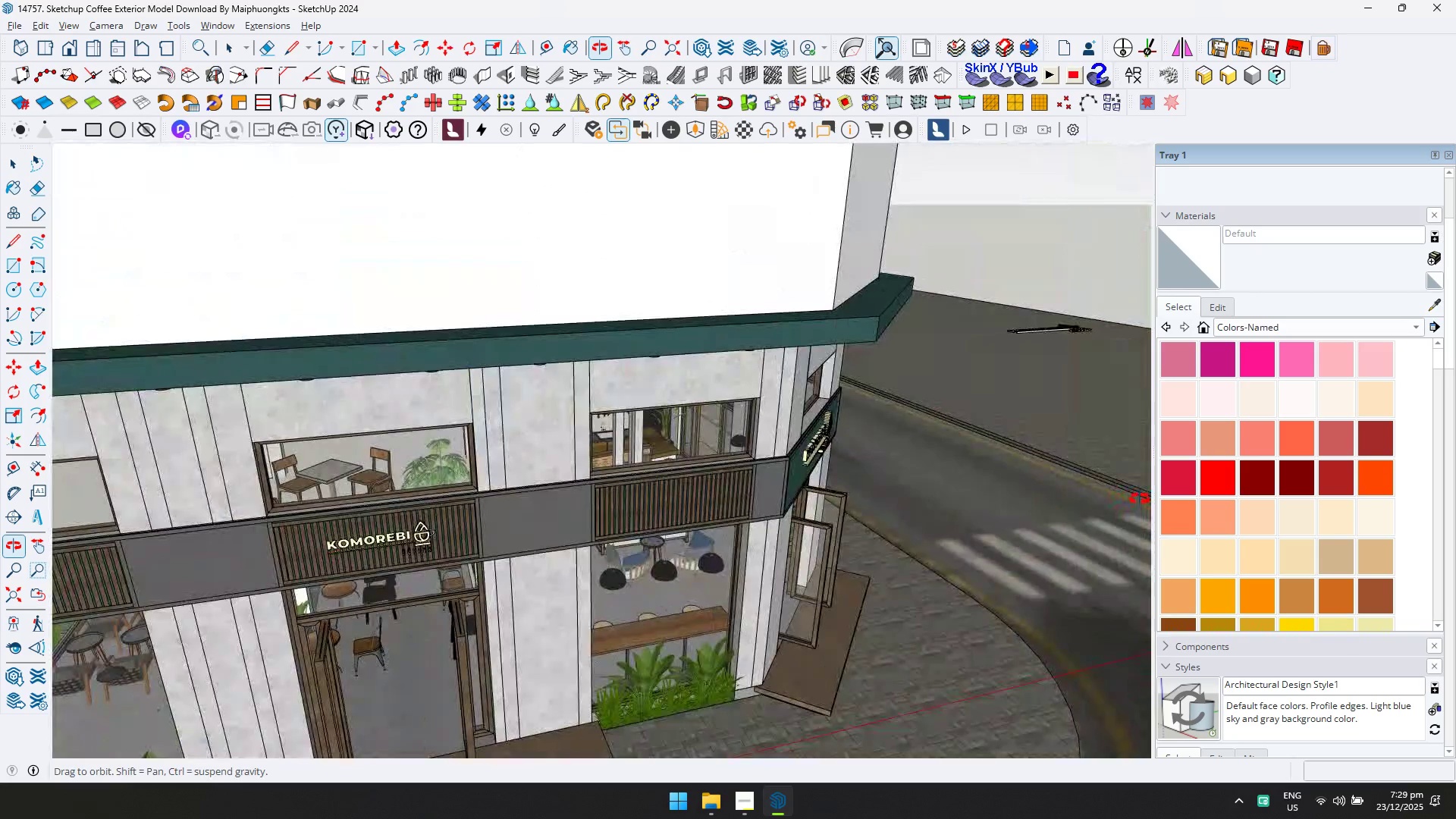 
mouse_move([1379, 783])
 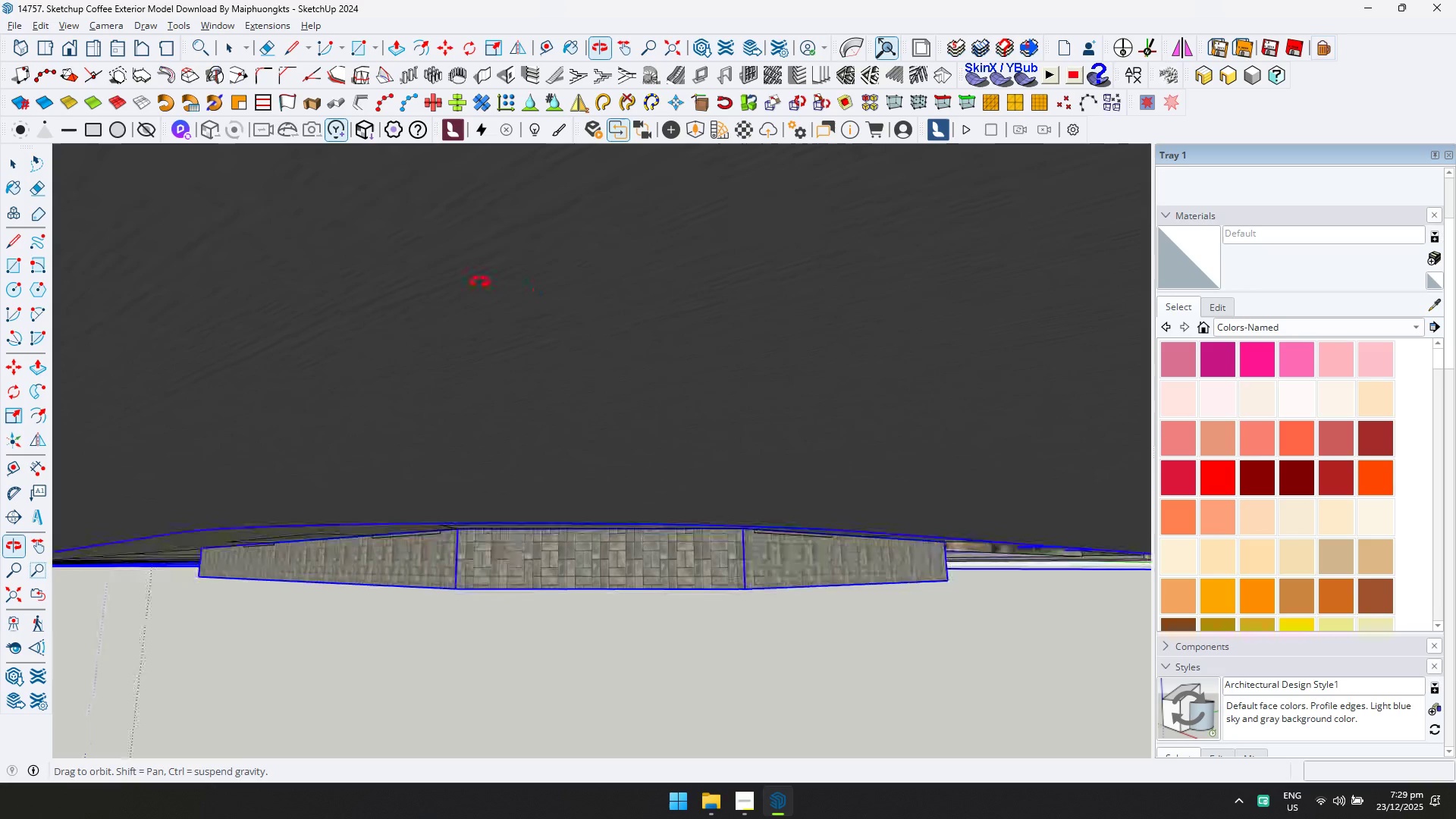 
wait(19.85)
 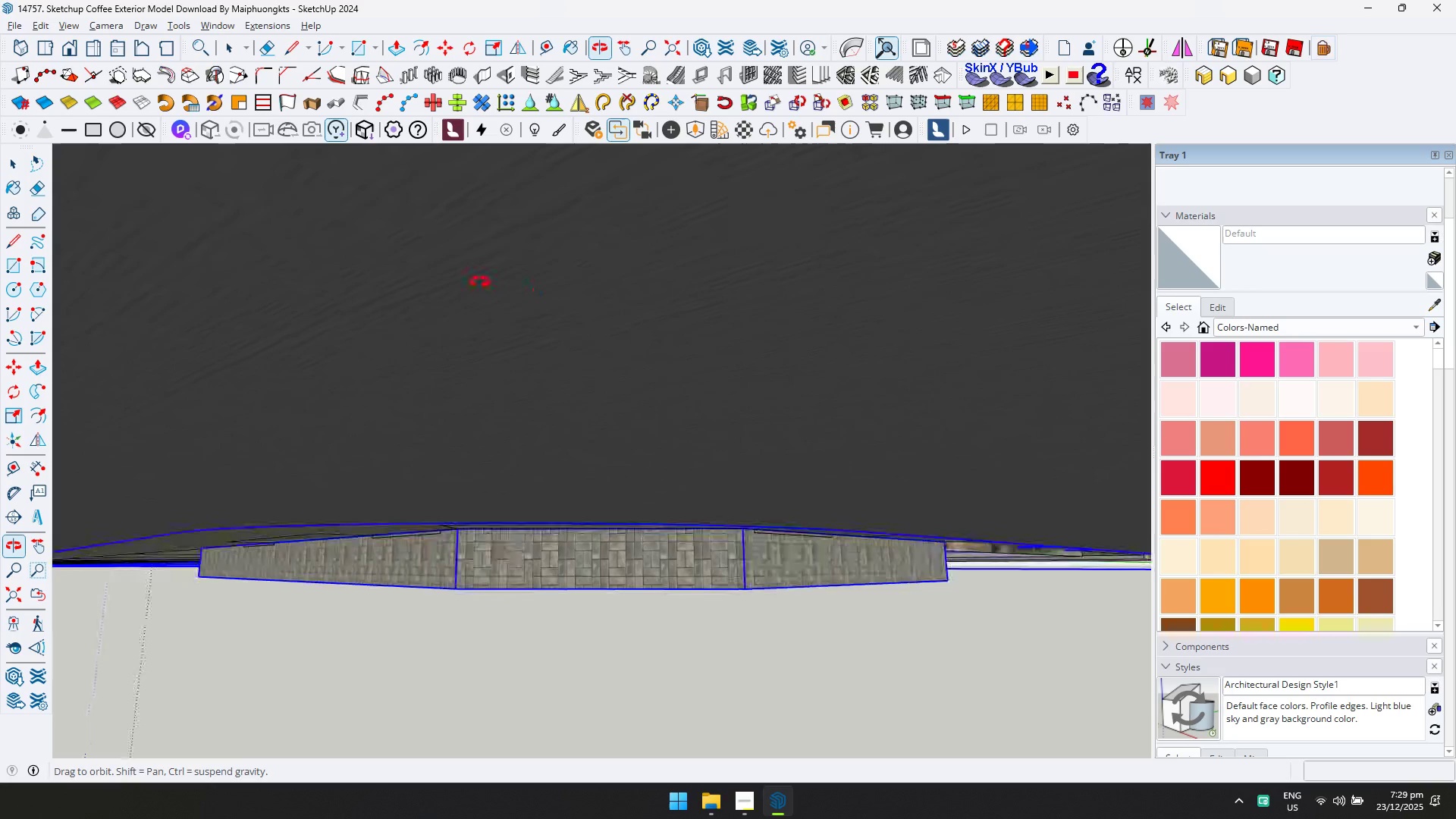 
left_click_drag(start_coordinate=[485, 543], to_coordinate=[633, 583])
 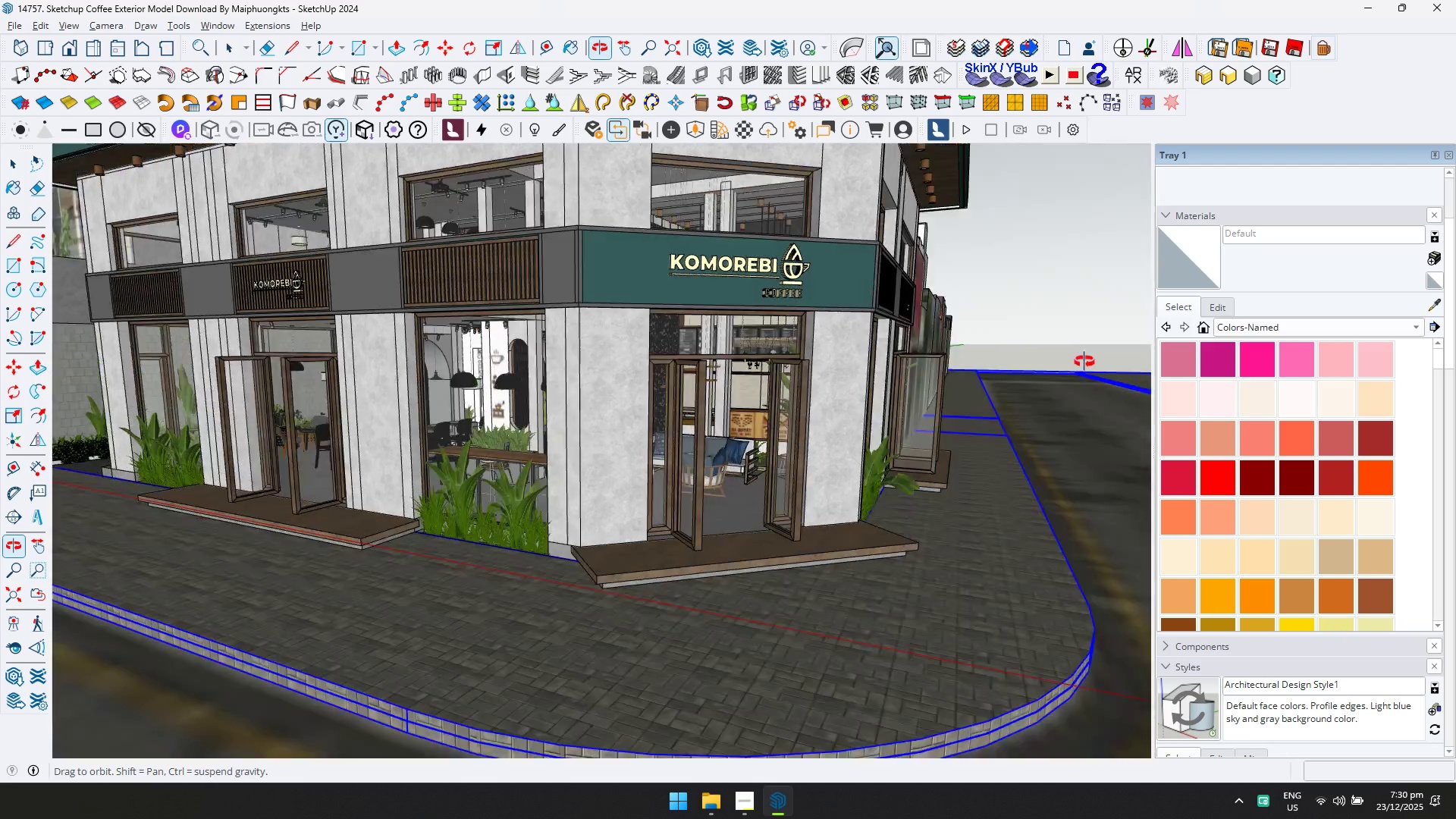 
wait(43.36)
 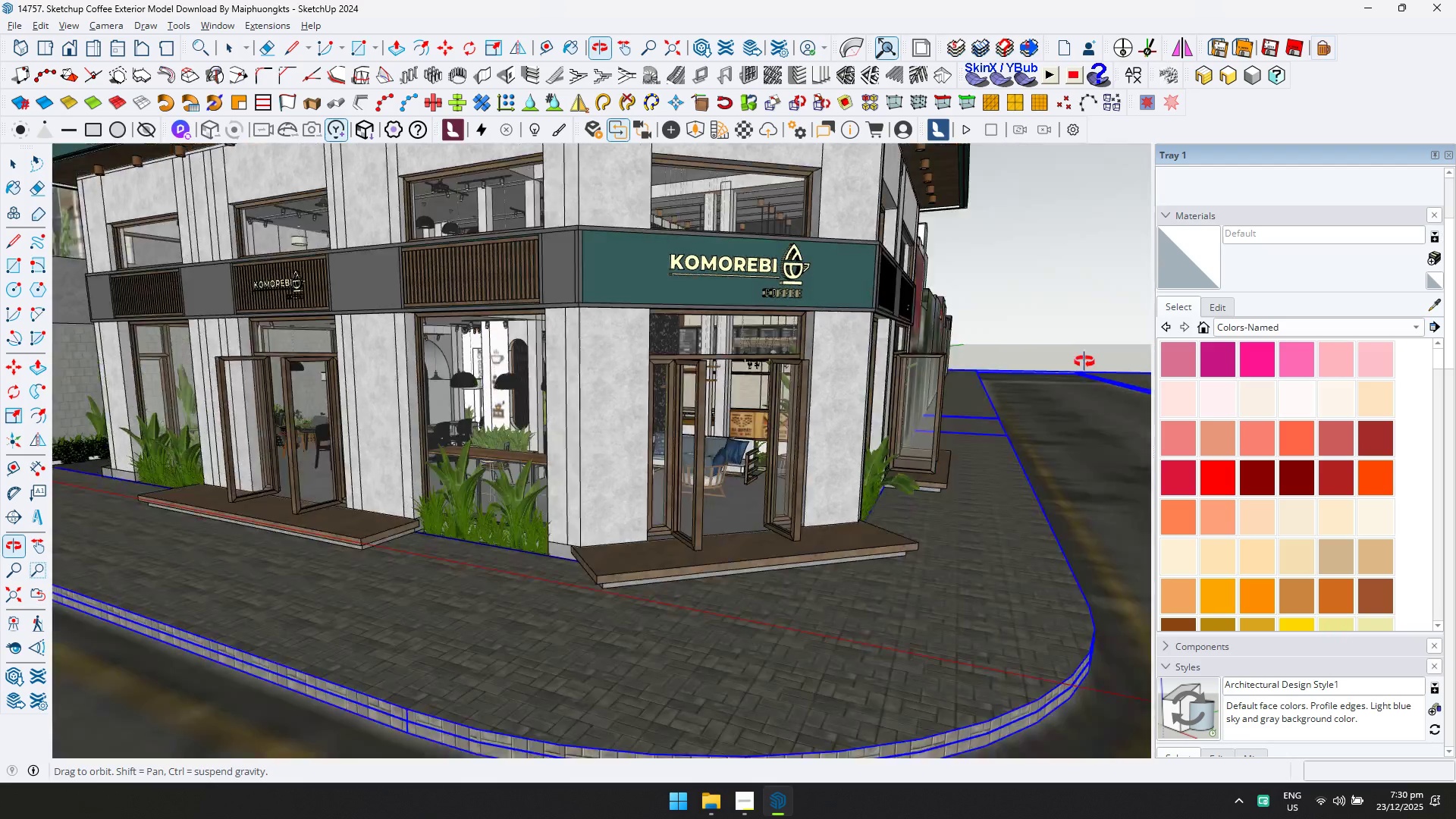 
scroll: coordinate [1455, 768], scroll_direction: up, amount: 1.0
 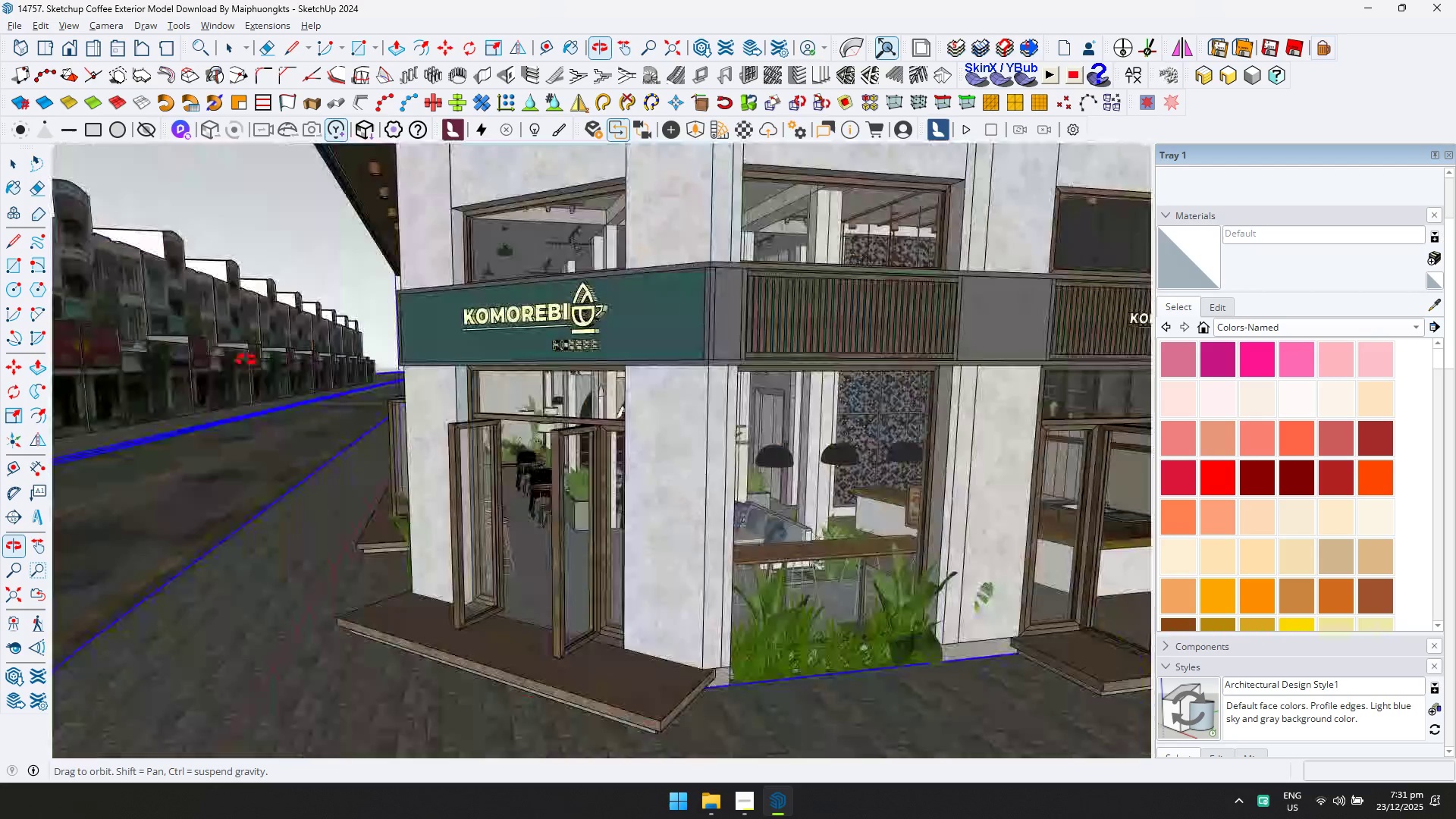 
wait(61.85)
 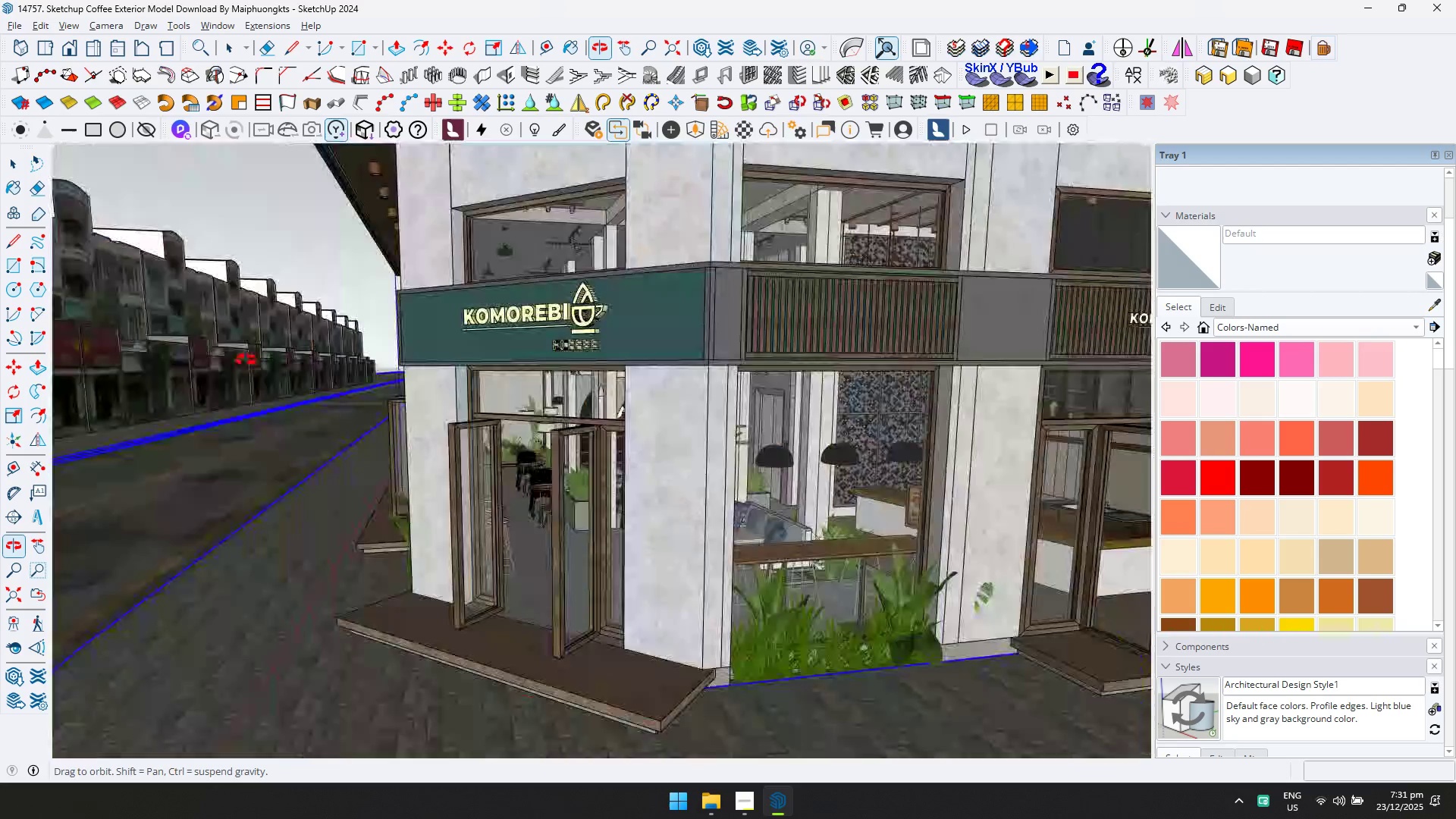 
scroll: coordinate [549, 367], scroll_direction: none, amount: 0.0
 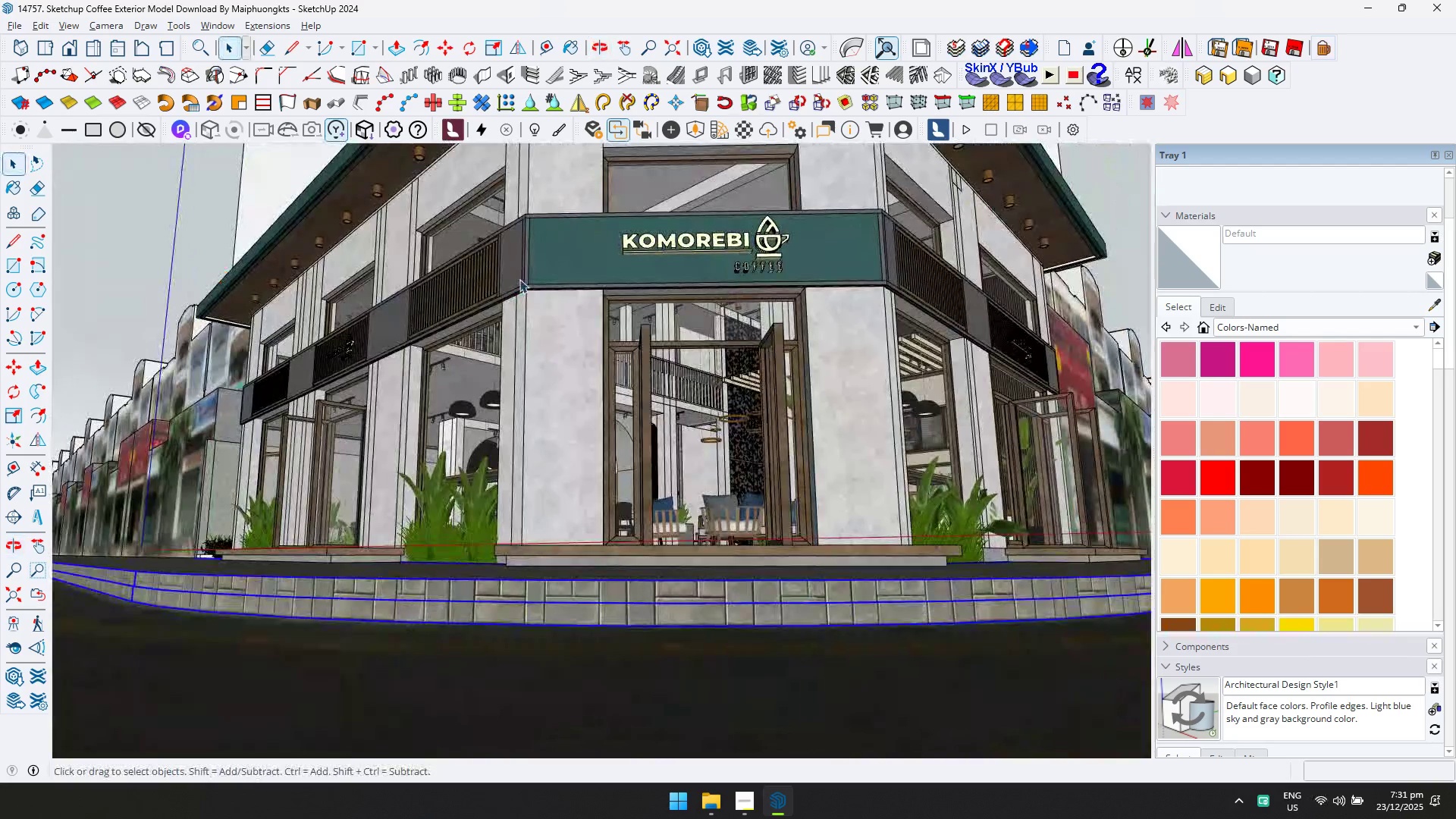 
wait(11.89)
 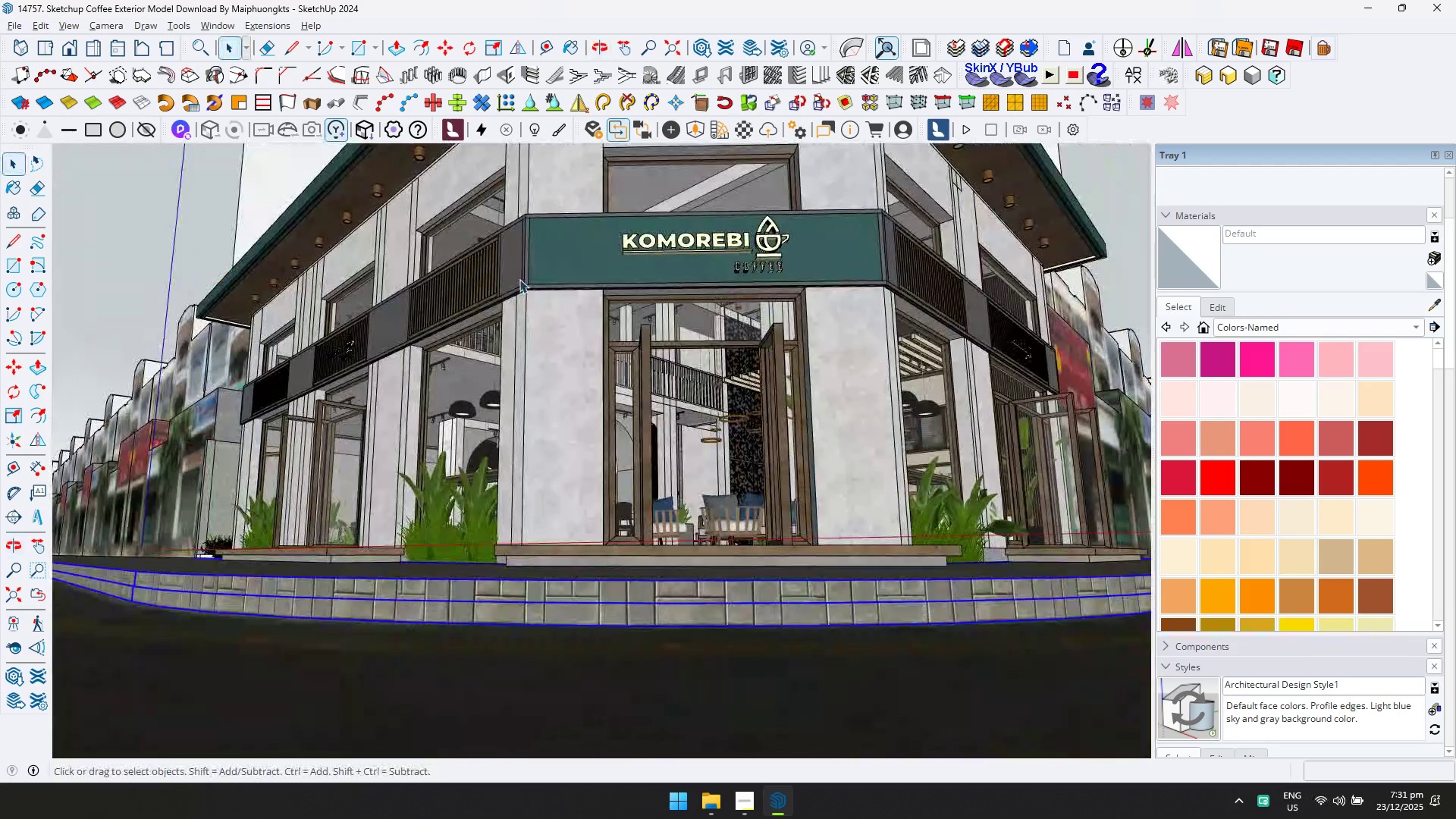 
scroll: coordinate [352, 344], scroll_direction: down, amount: 4.0
 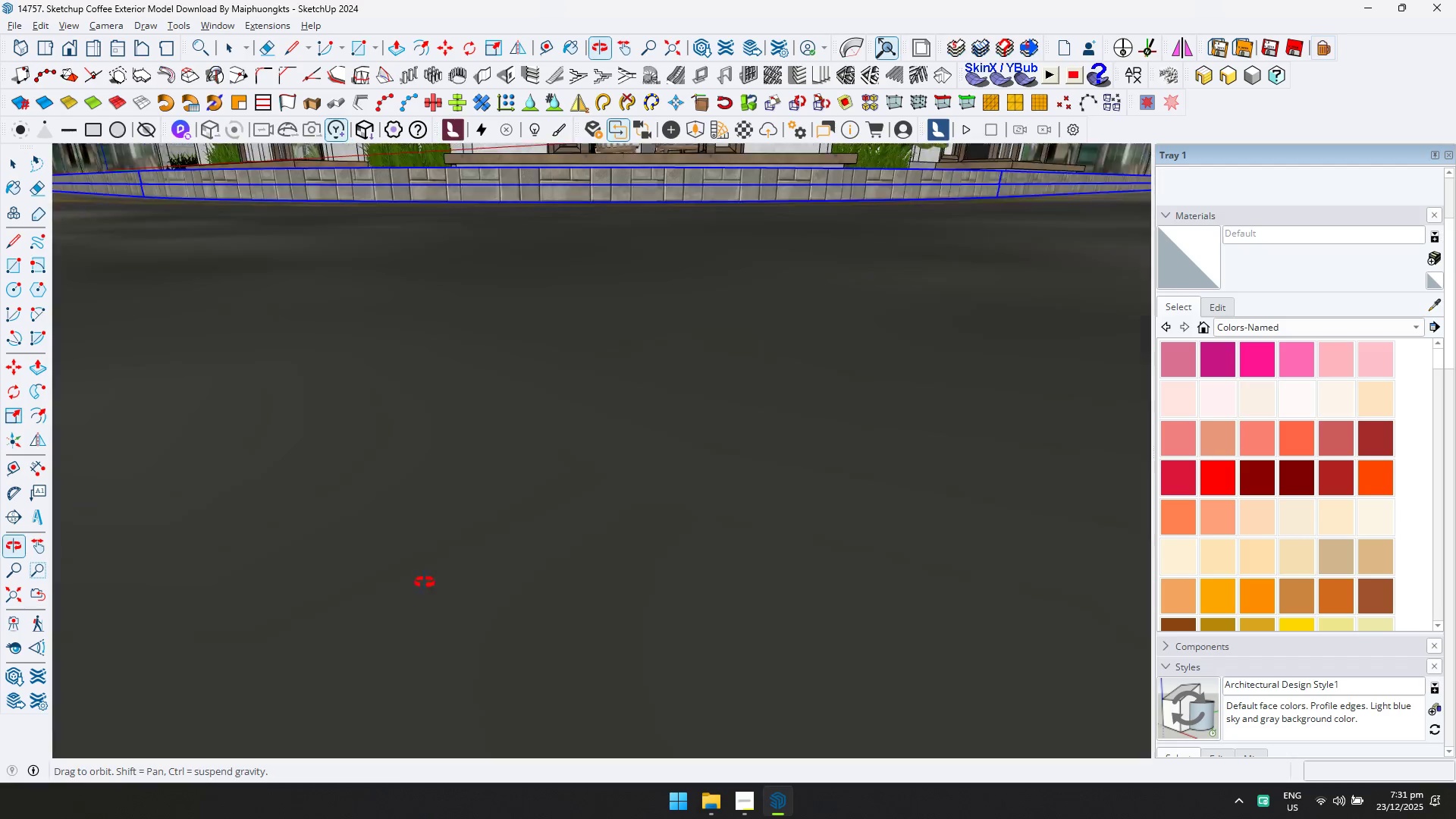 
hold_key(key=ShiftLeft, duration=0.47)
 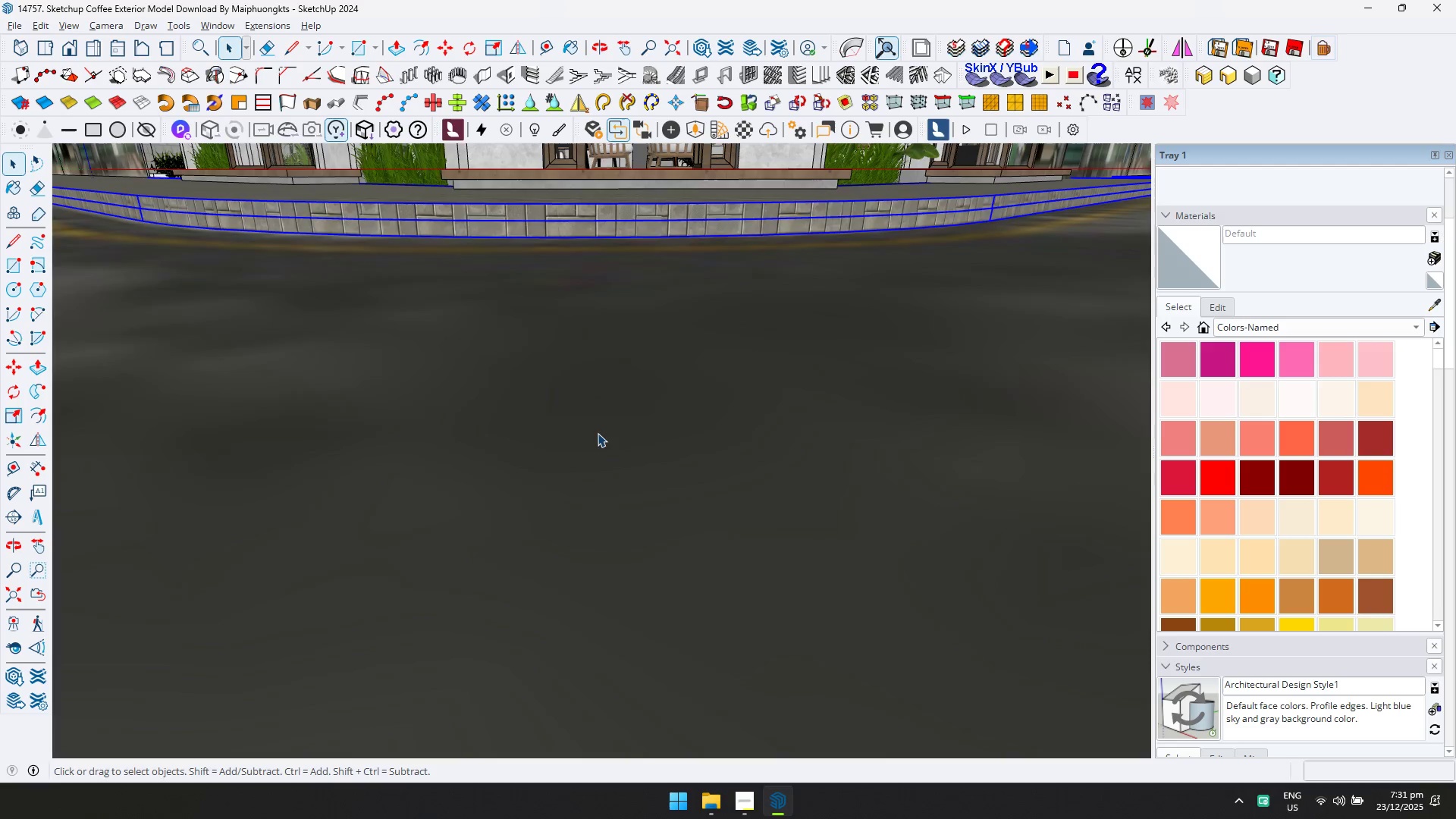 
hold_key(key=ShiftLeft, duration=0.45)
scroll: coordinate [592, 422], scroll_direction: down, amount: 5.0
 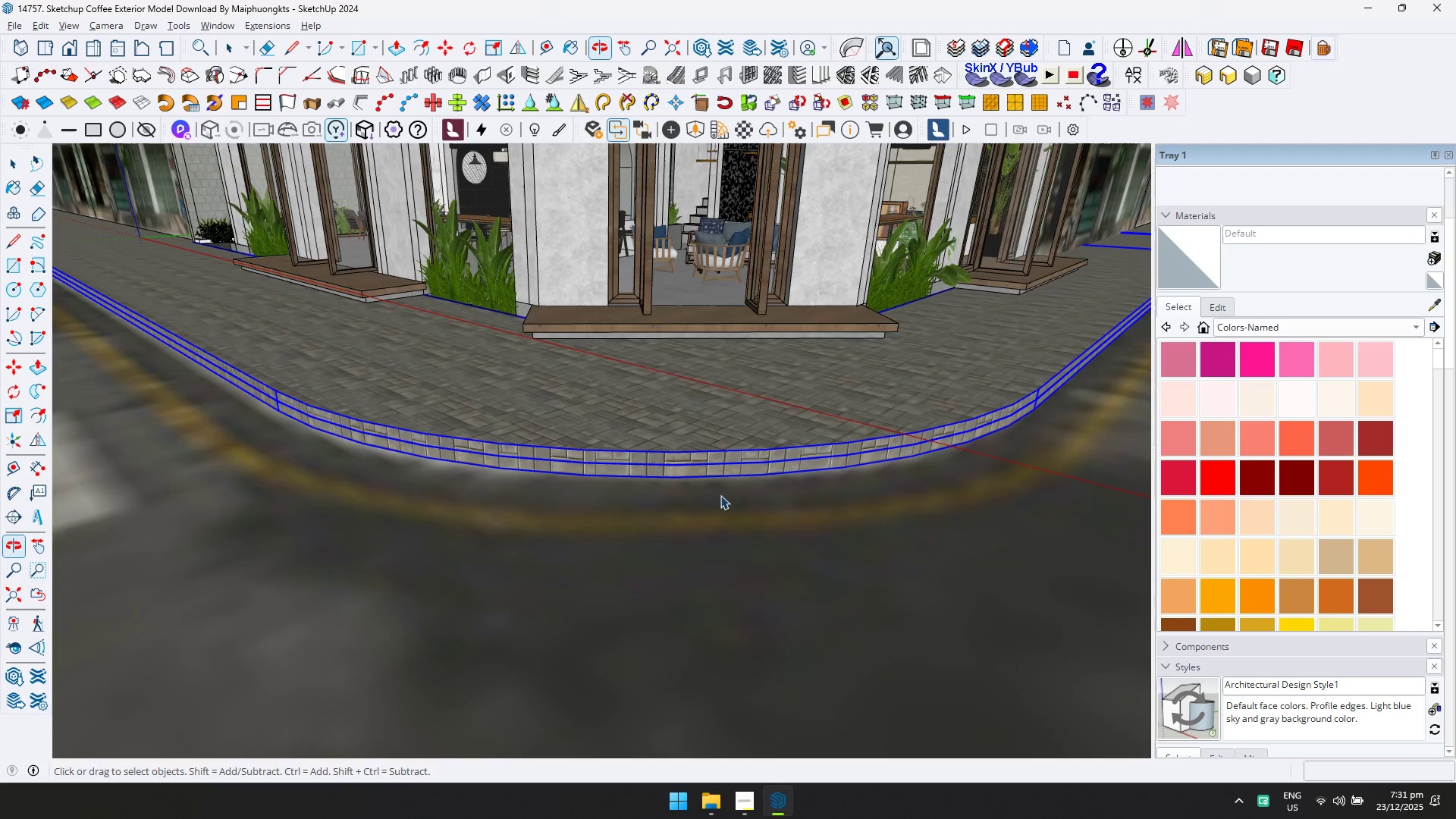 
hold_key(key=ShiftLeft, duration=0.31)
scroll: coordinate [571, 337], scroll_direction: down, amount: 10.0
 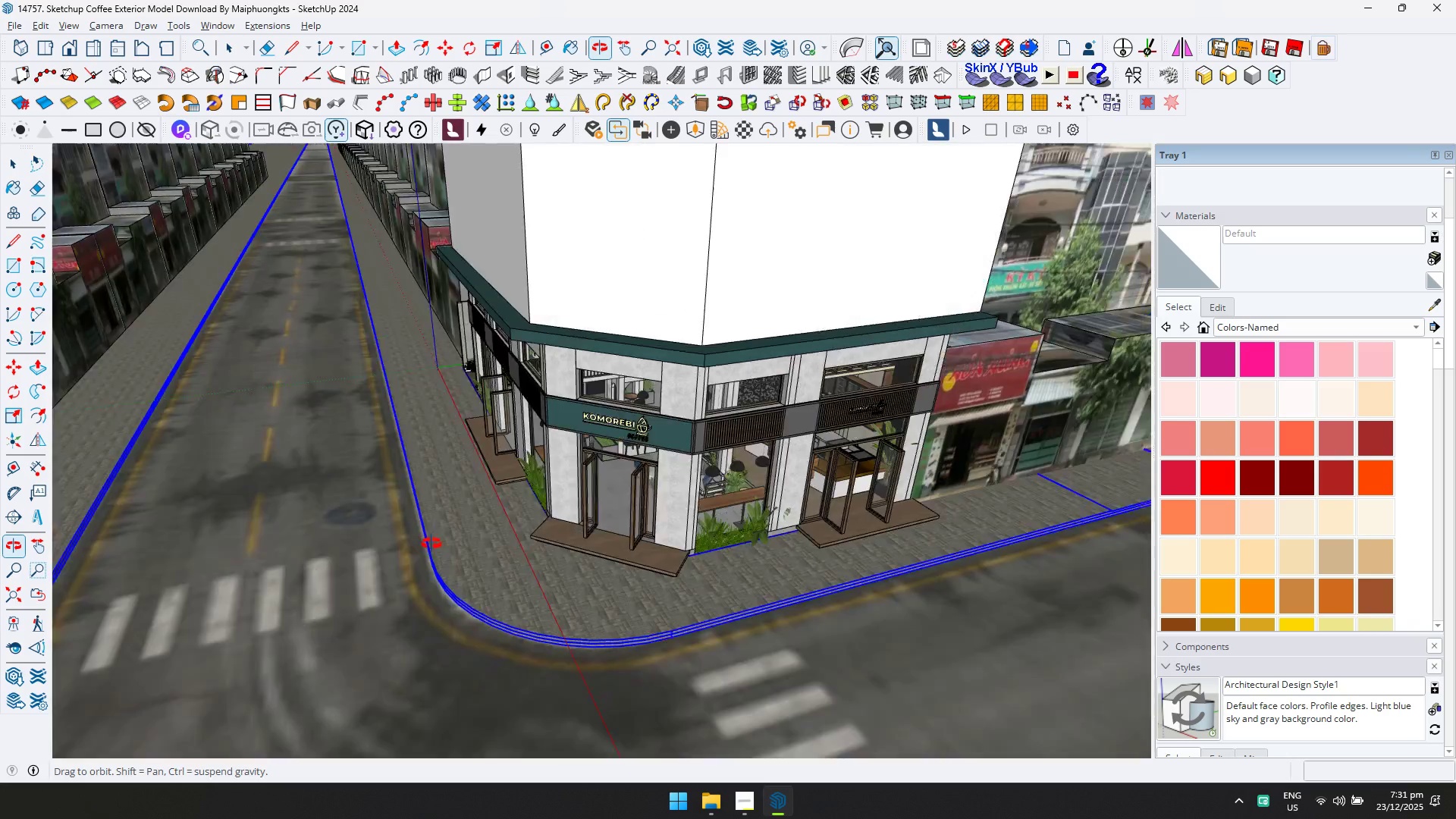 
key(Shift+ShiftLeft)
 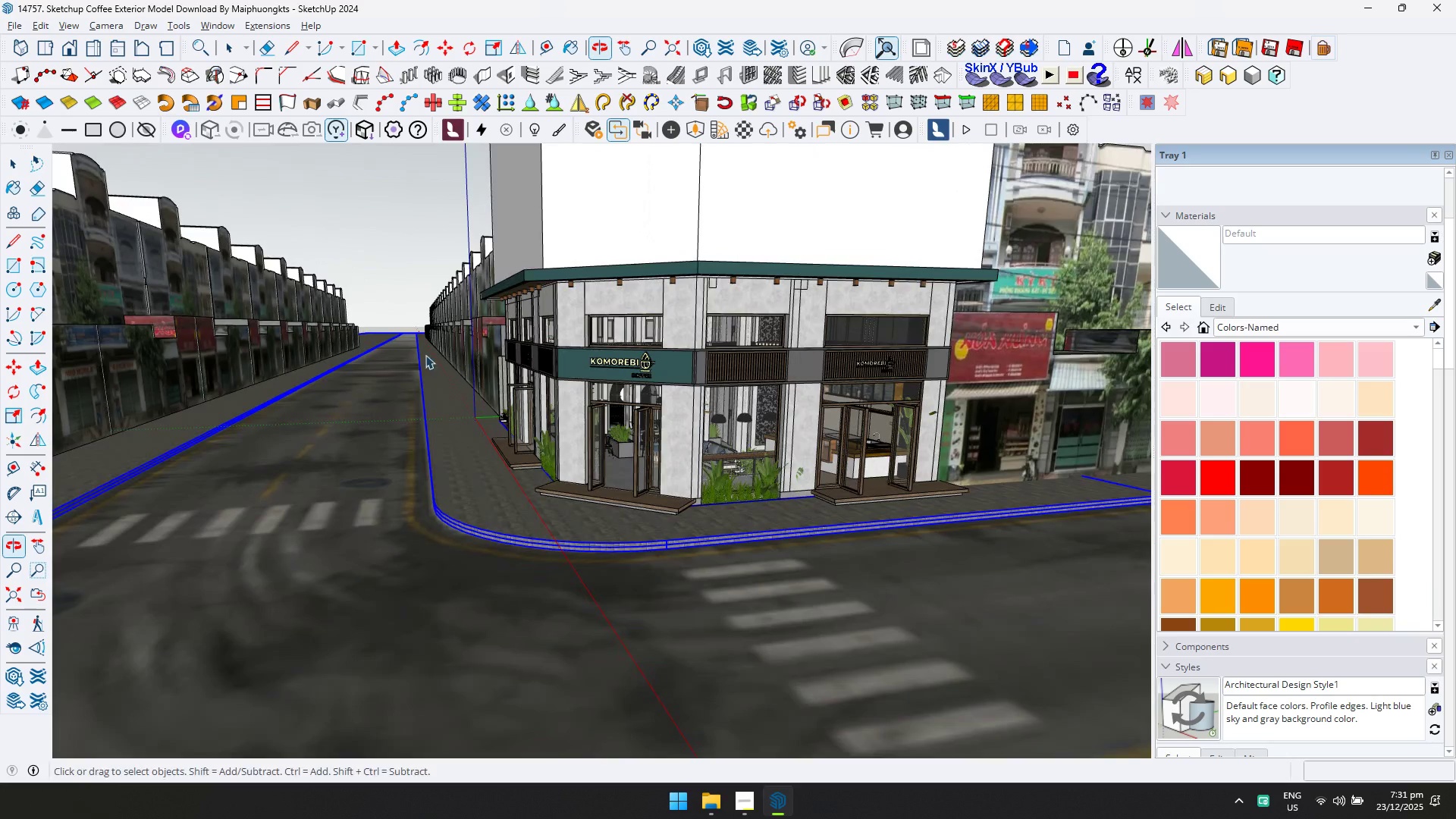 
left_click([401, 267])
 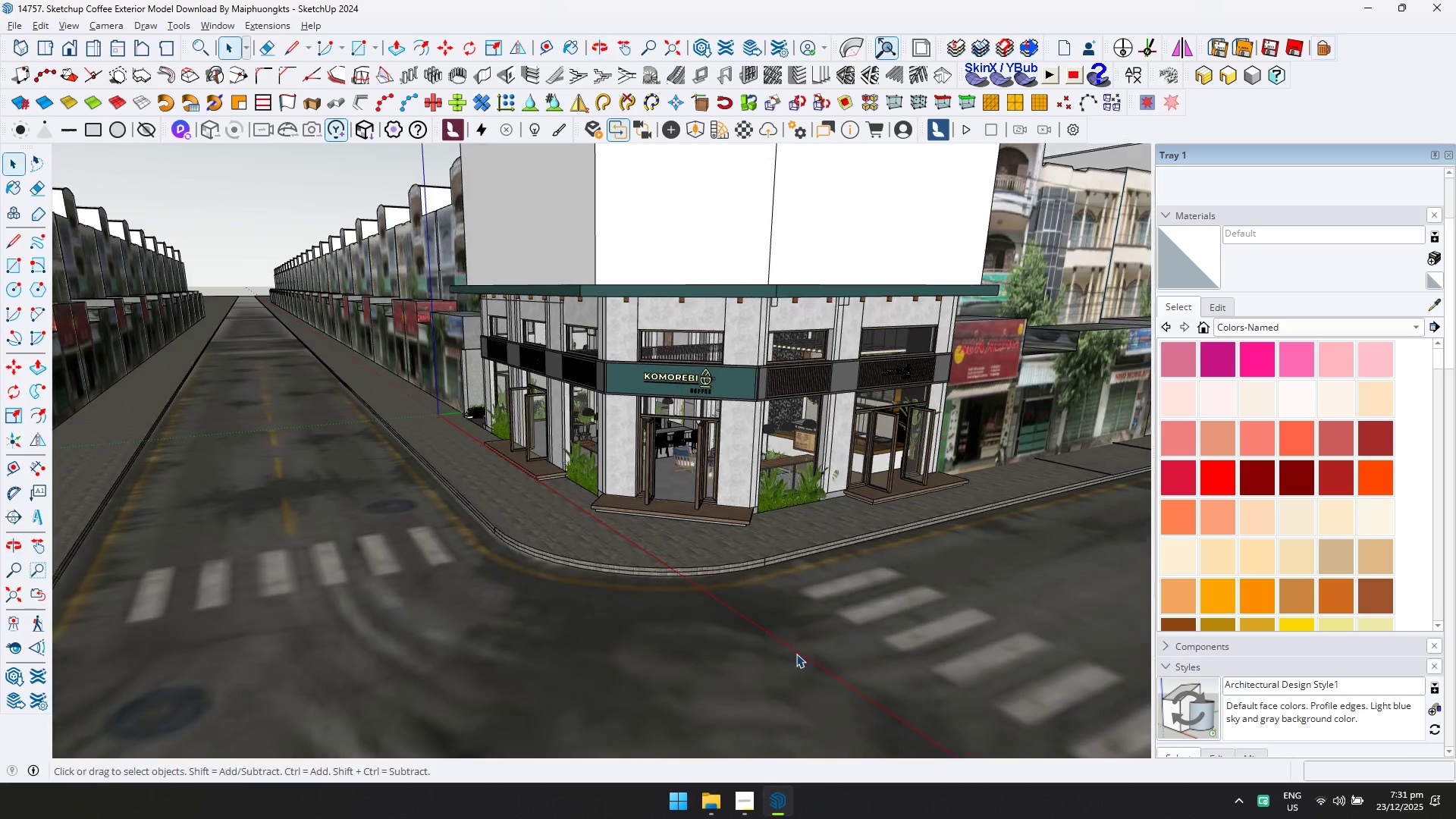 
left_click([748, 795])